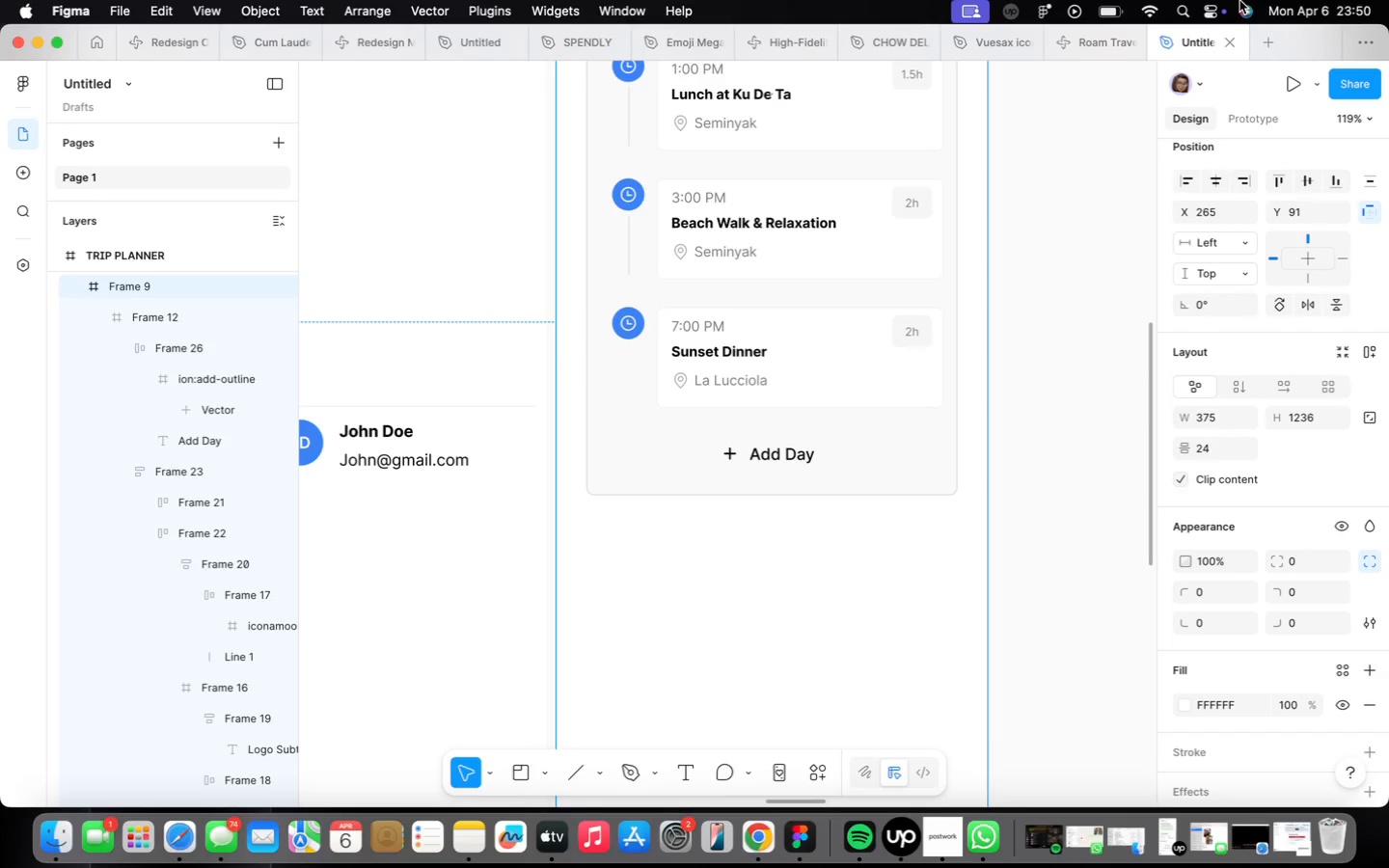 
double_click([790, 458])
 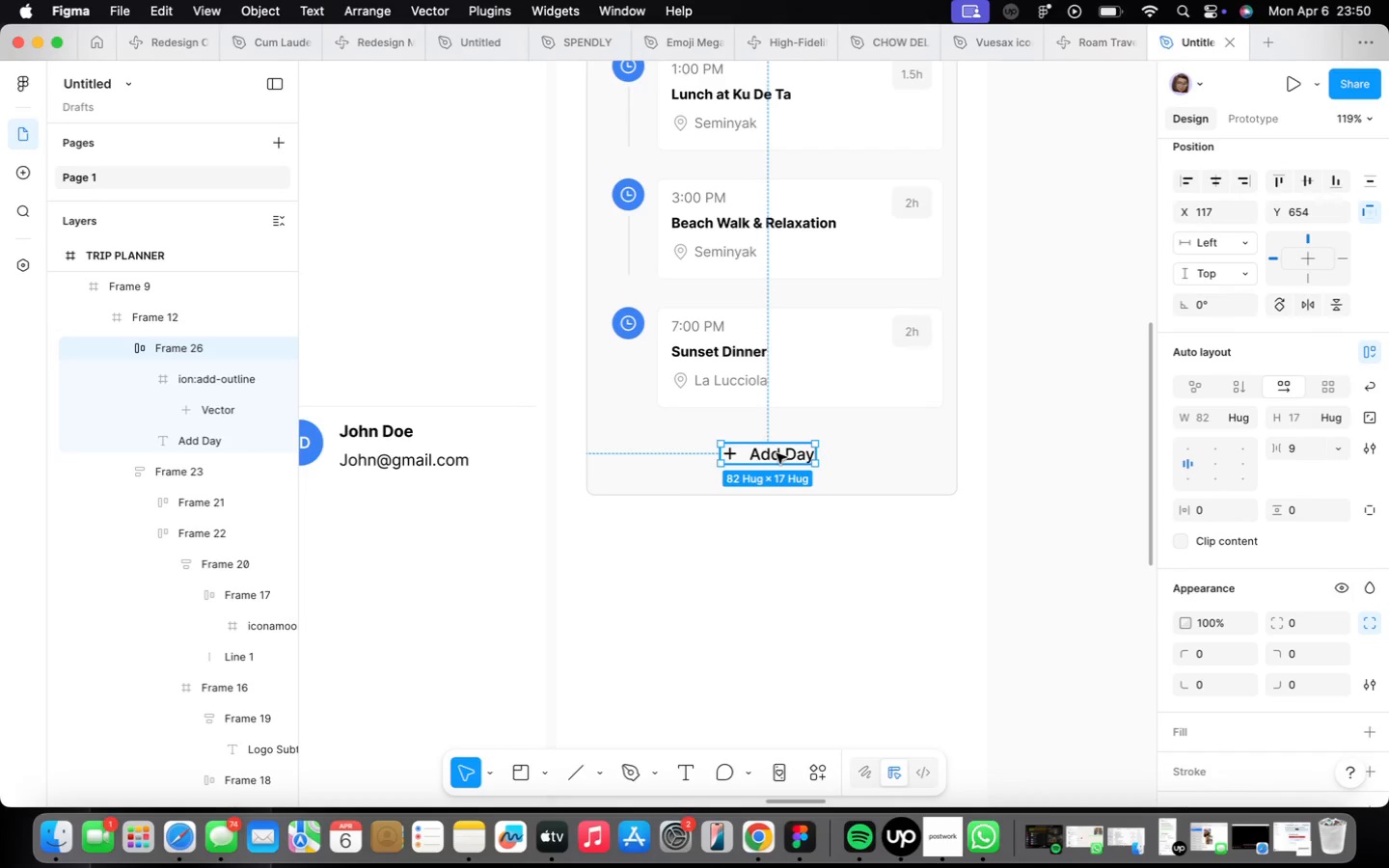 
key(Shift+ShiftLeft)
 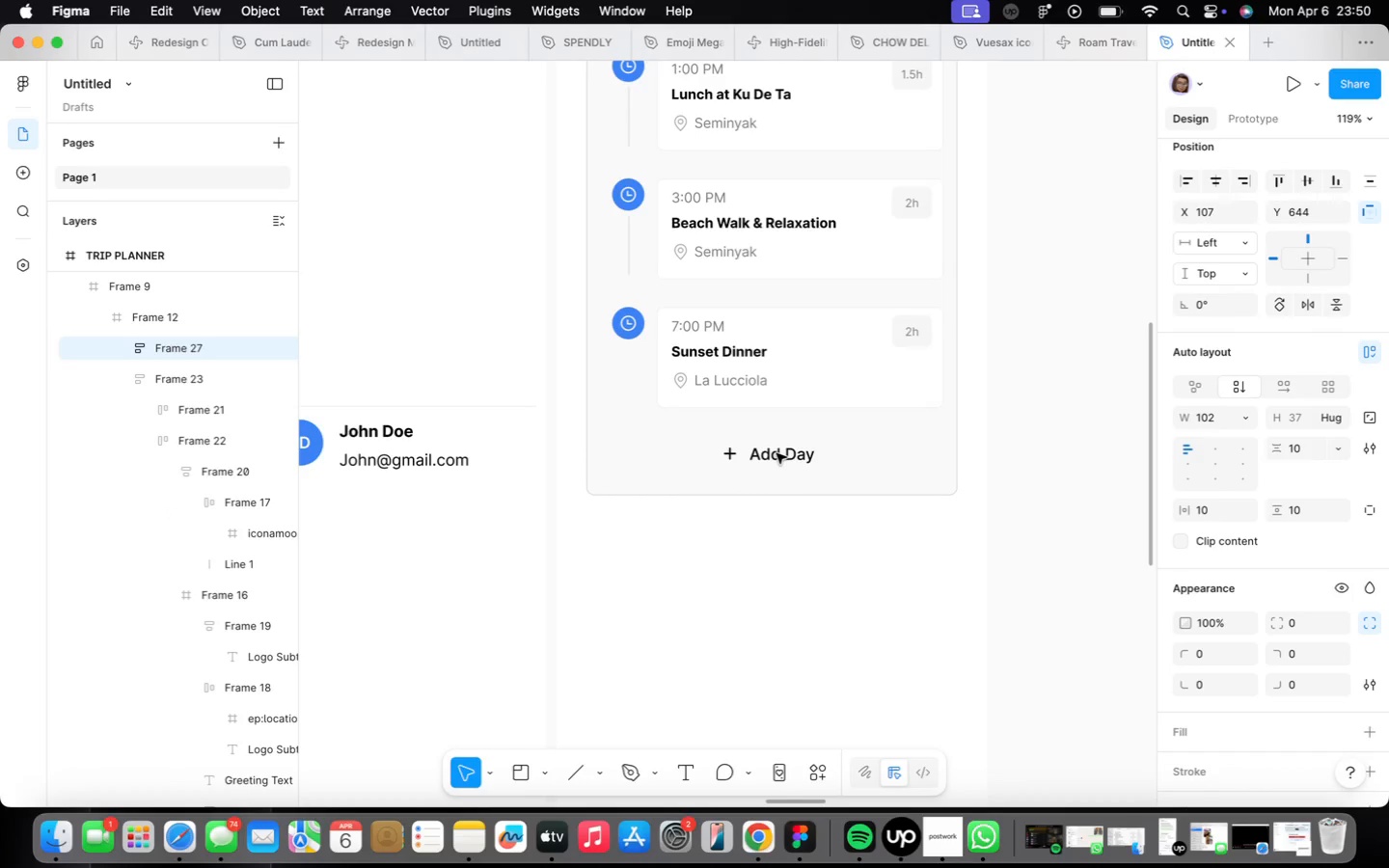 
key(Shift+A)
 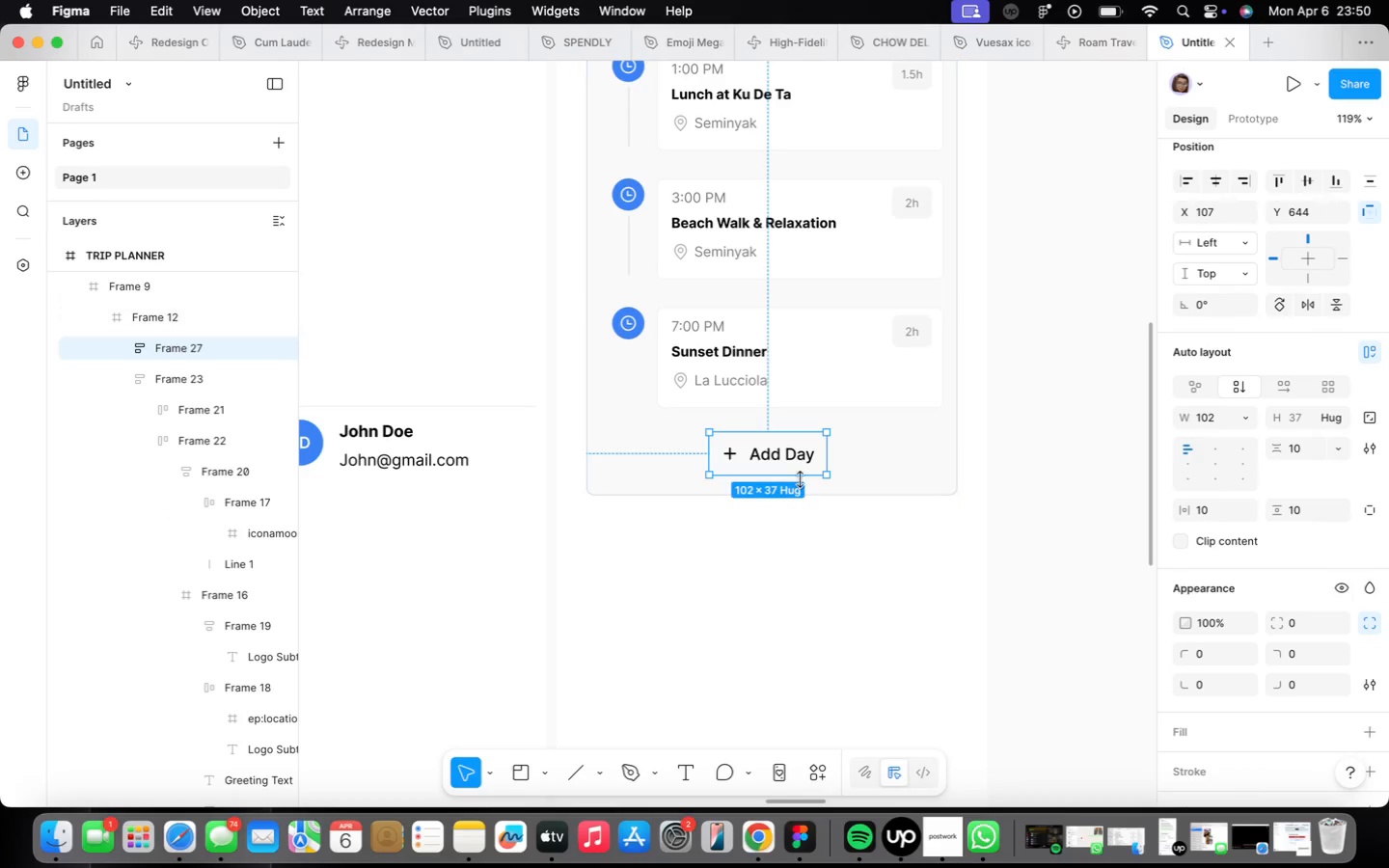 
left_click_drag(start_coordinate=[828, 448], to_coordinate=[940, 437])
 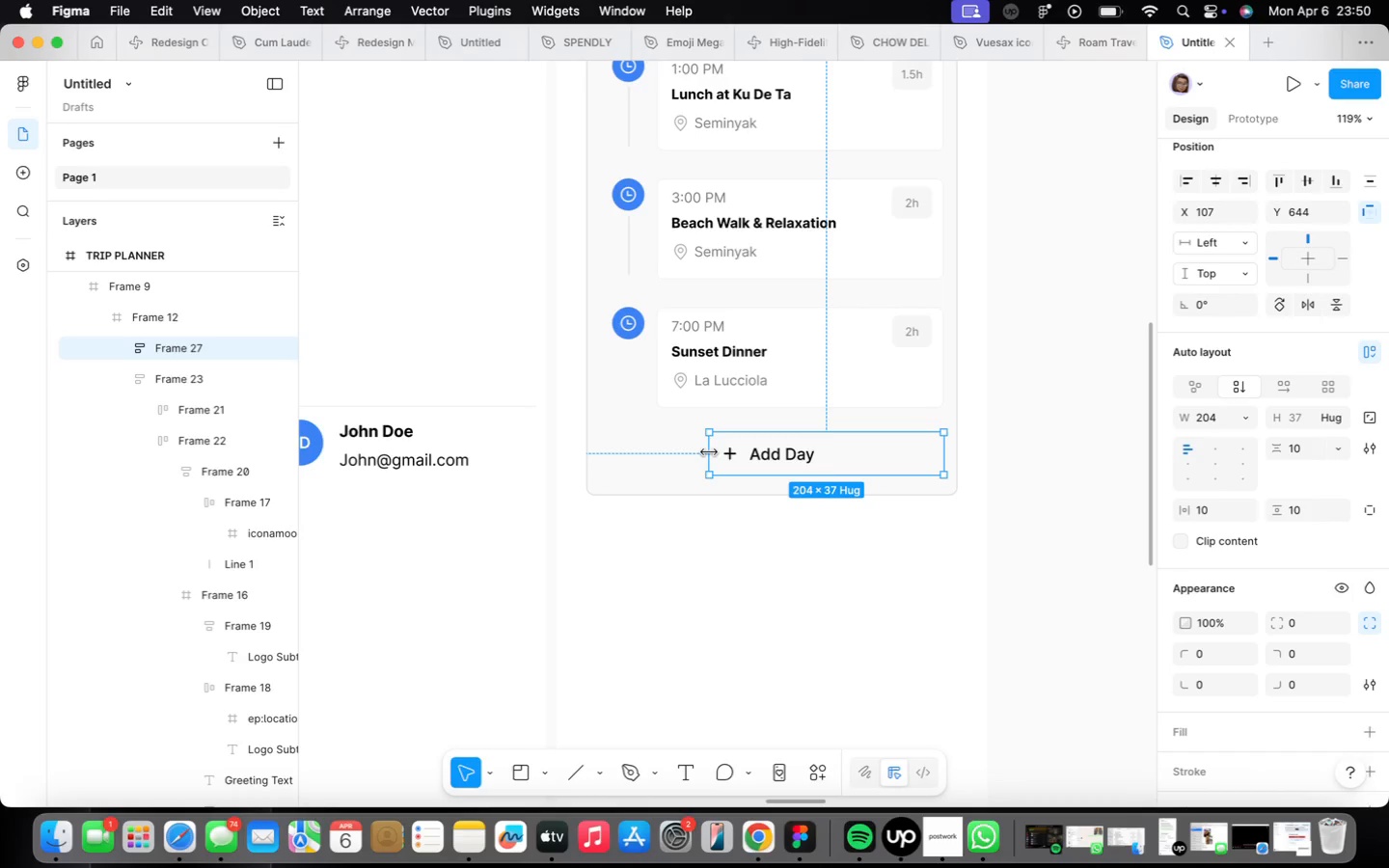 
left_click_drag(start_coordinate=[710, 454], to_coordinate=[658, 447])
 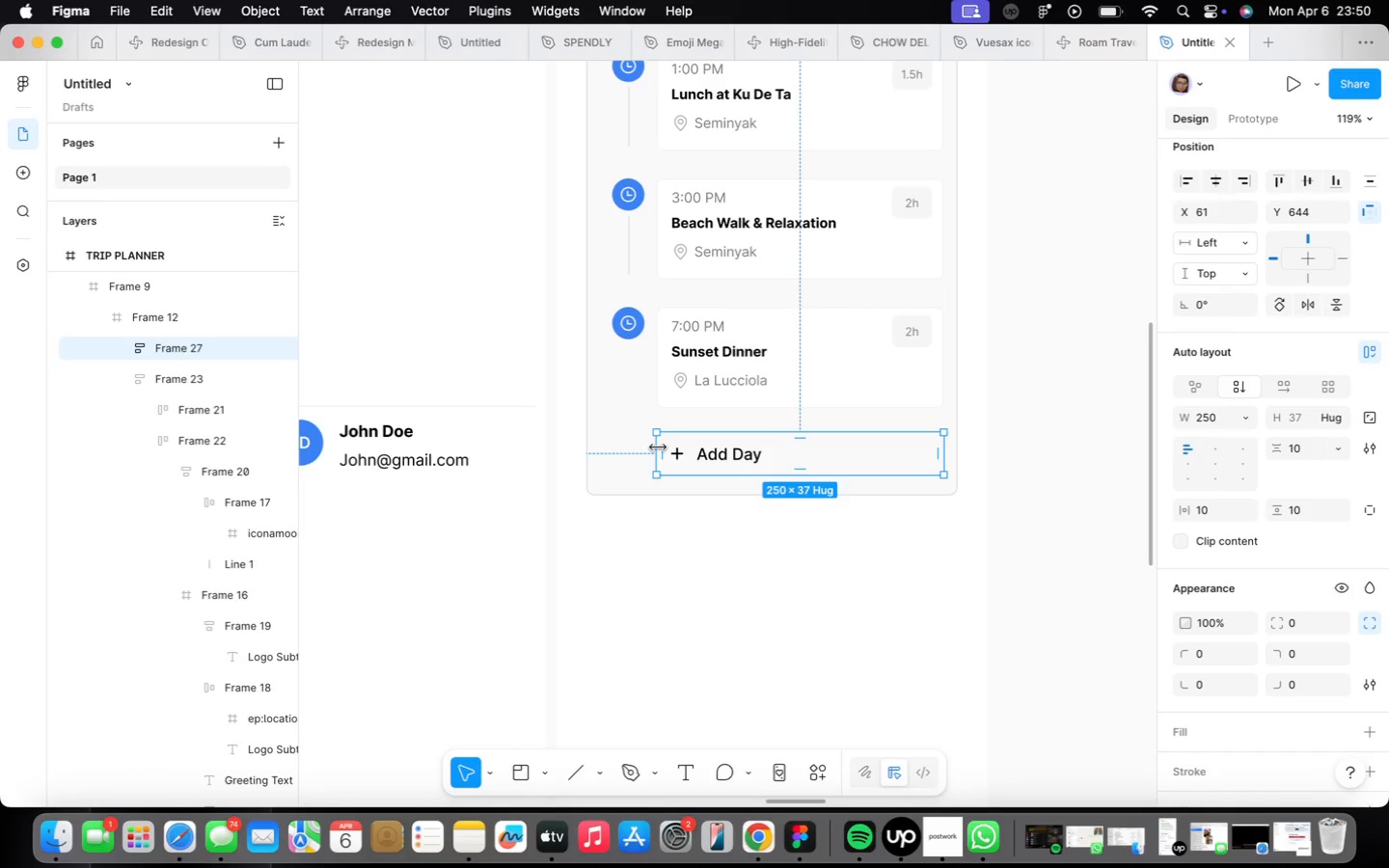 
left_click_drag(start_coordinate=[658, 447], to_coordinate=[611, 438])
 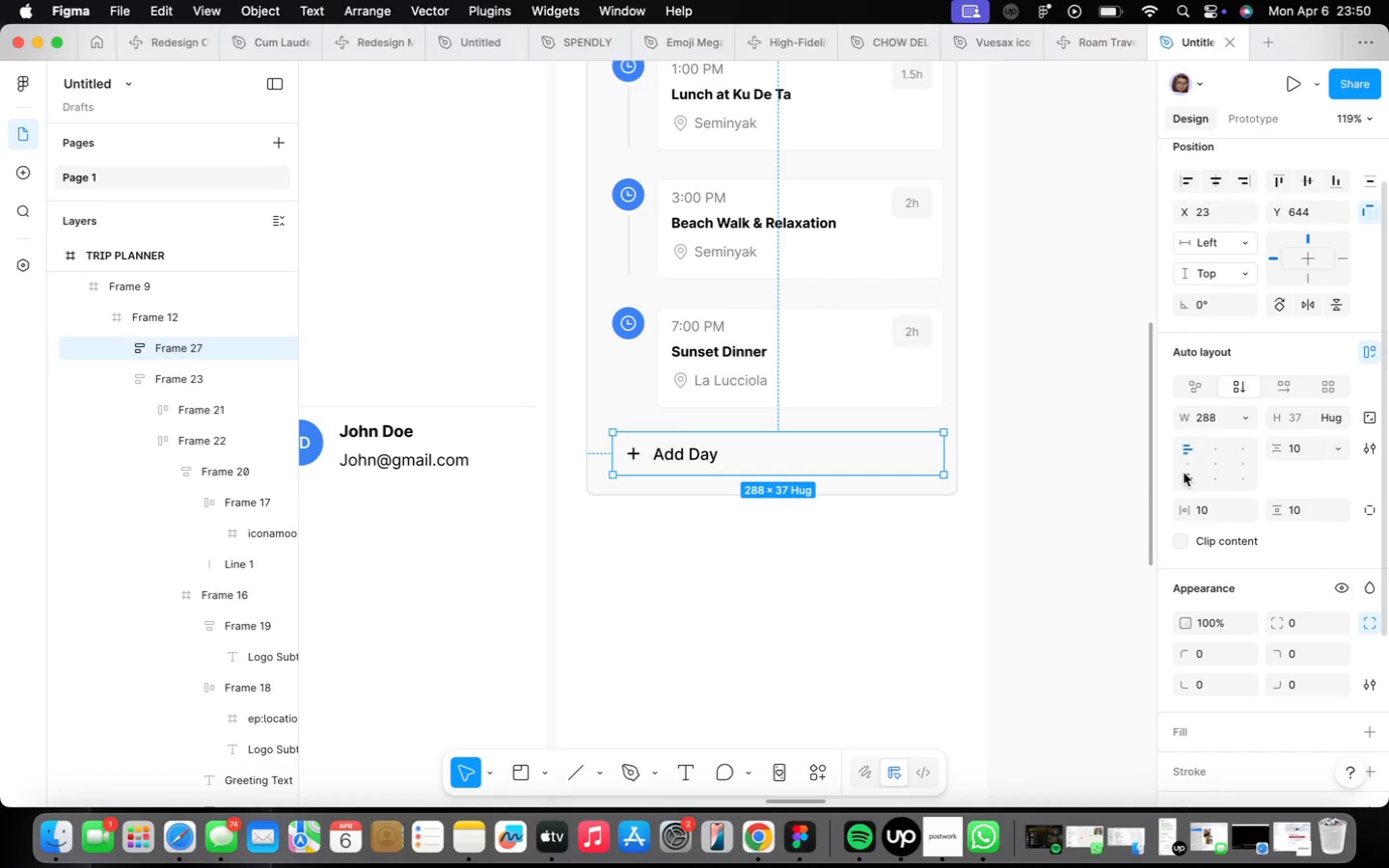 
left_click([1216, 445])
 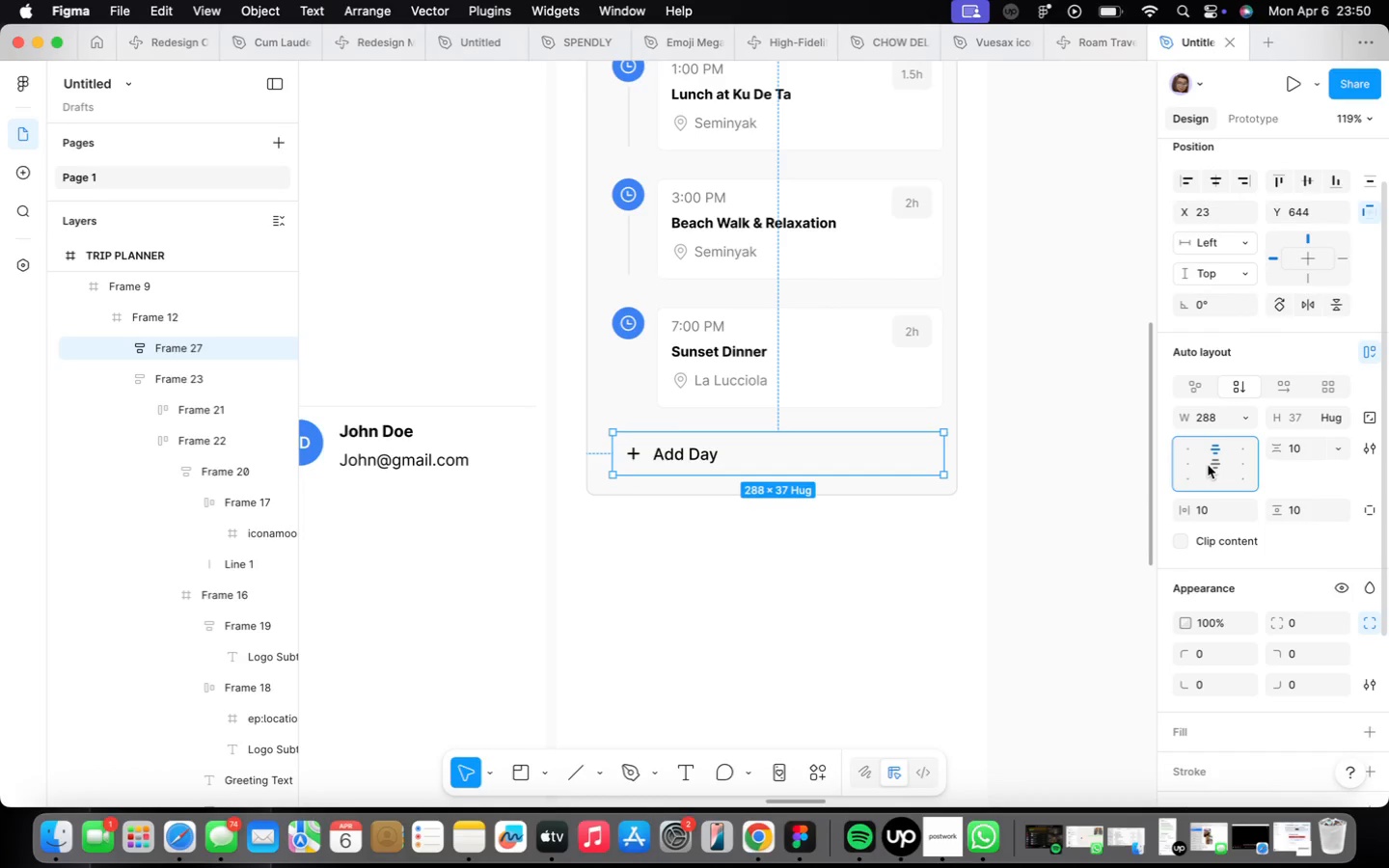 
left_click([1211, 464])
 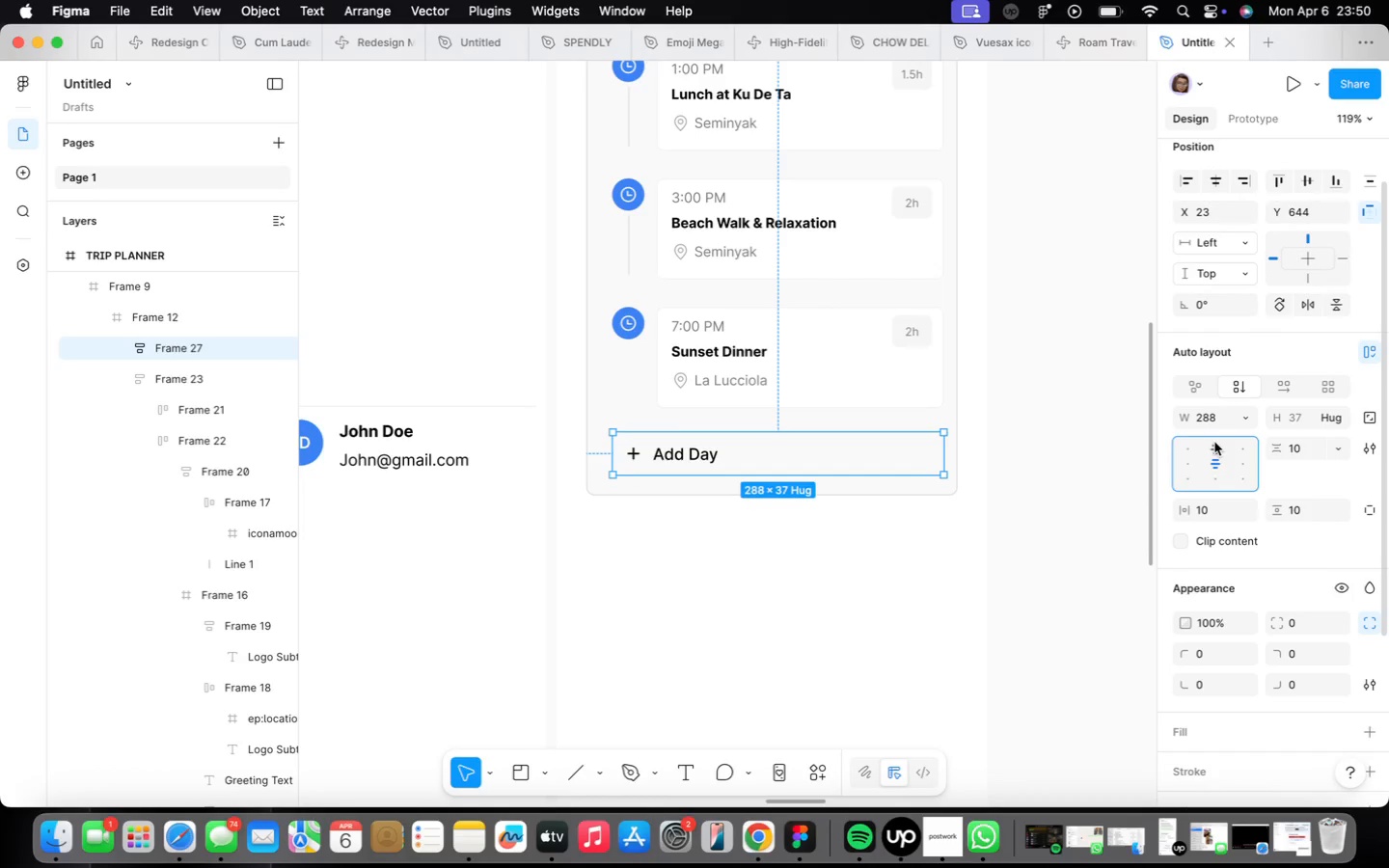 
left_click([1216, 450])
 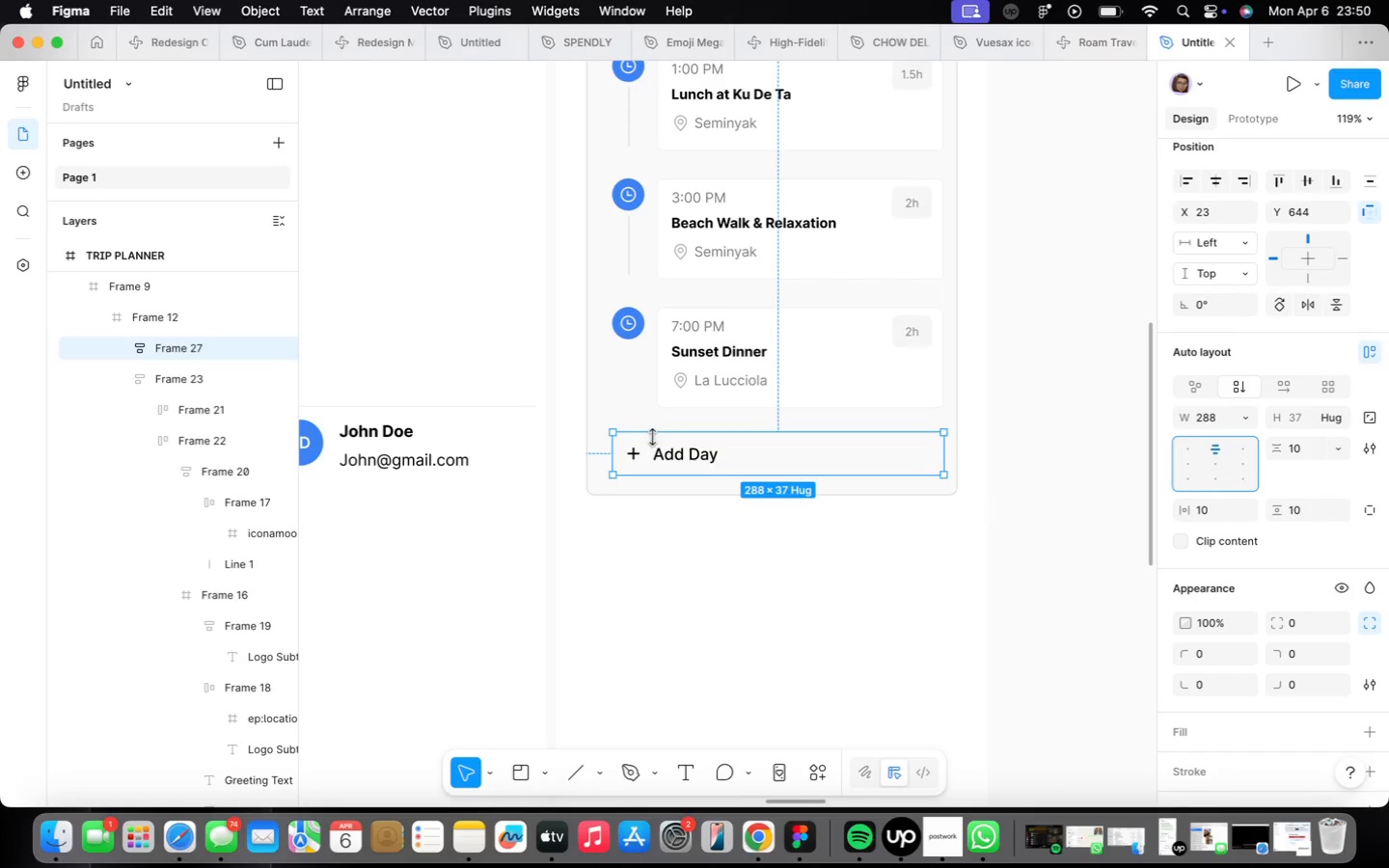 
double_click([655, 446])
 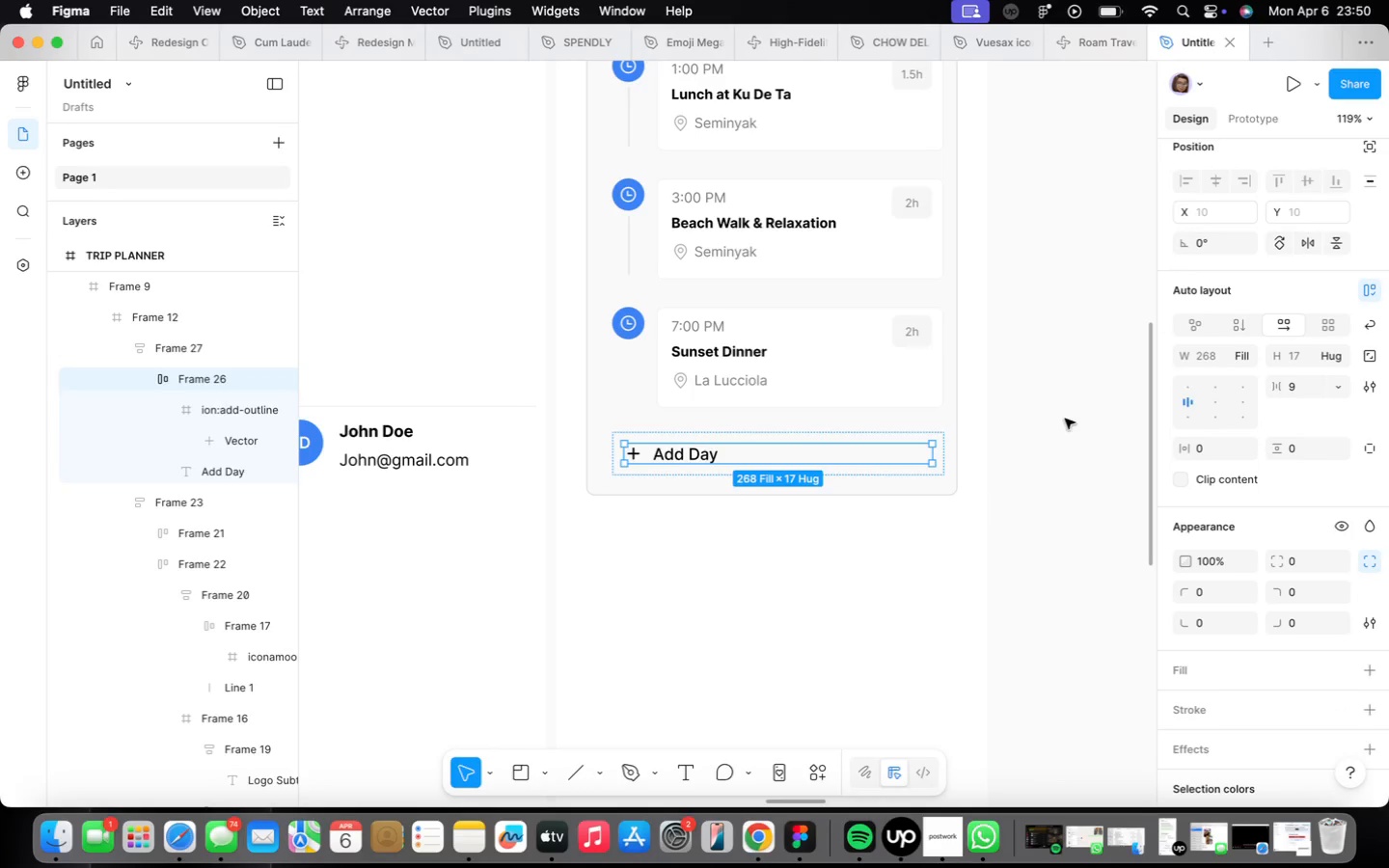 
left_click([1222, 397])
 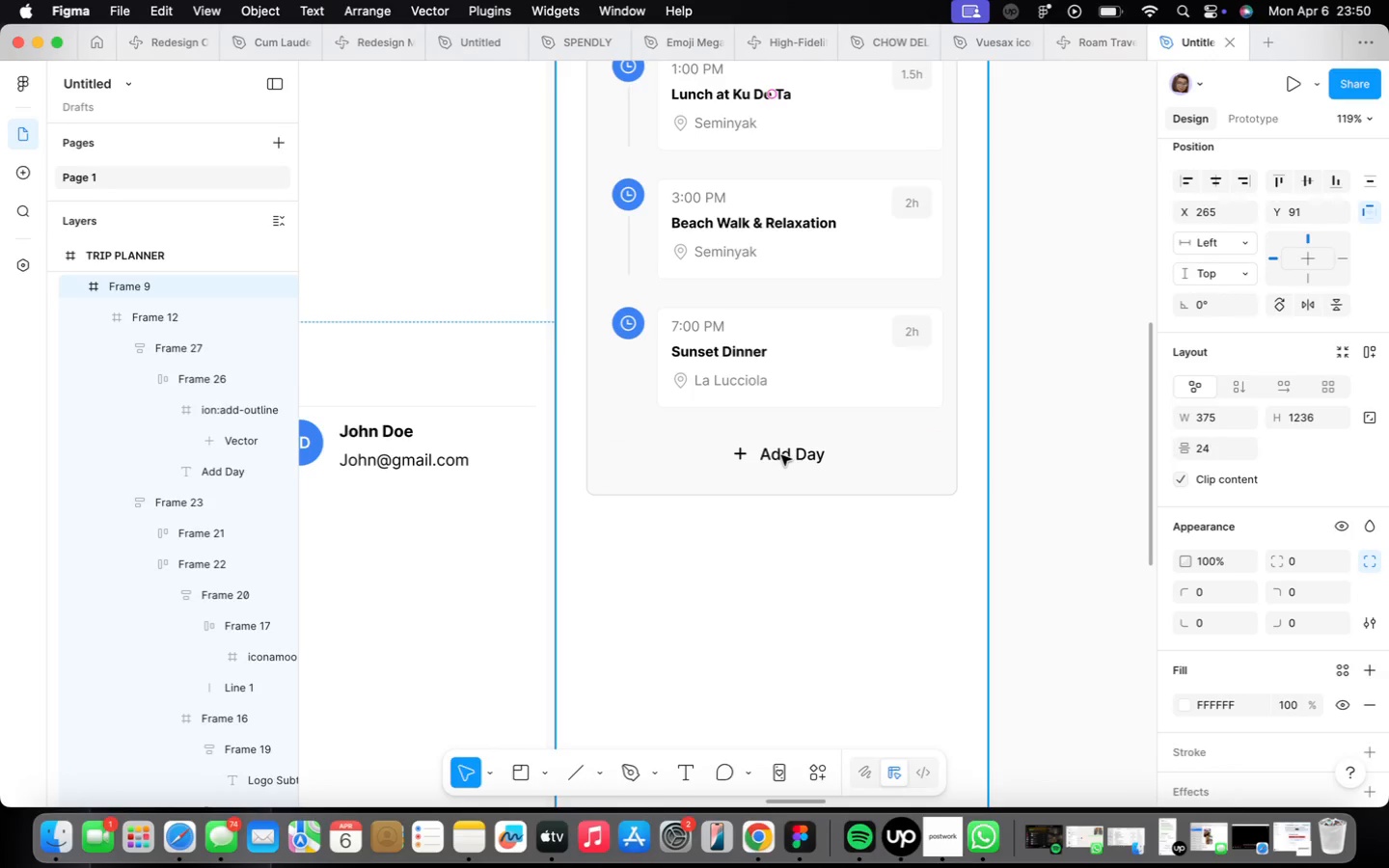 
triple_click([787, 458])
 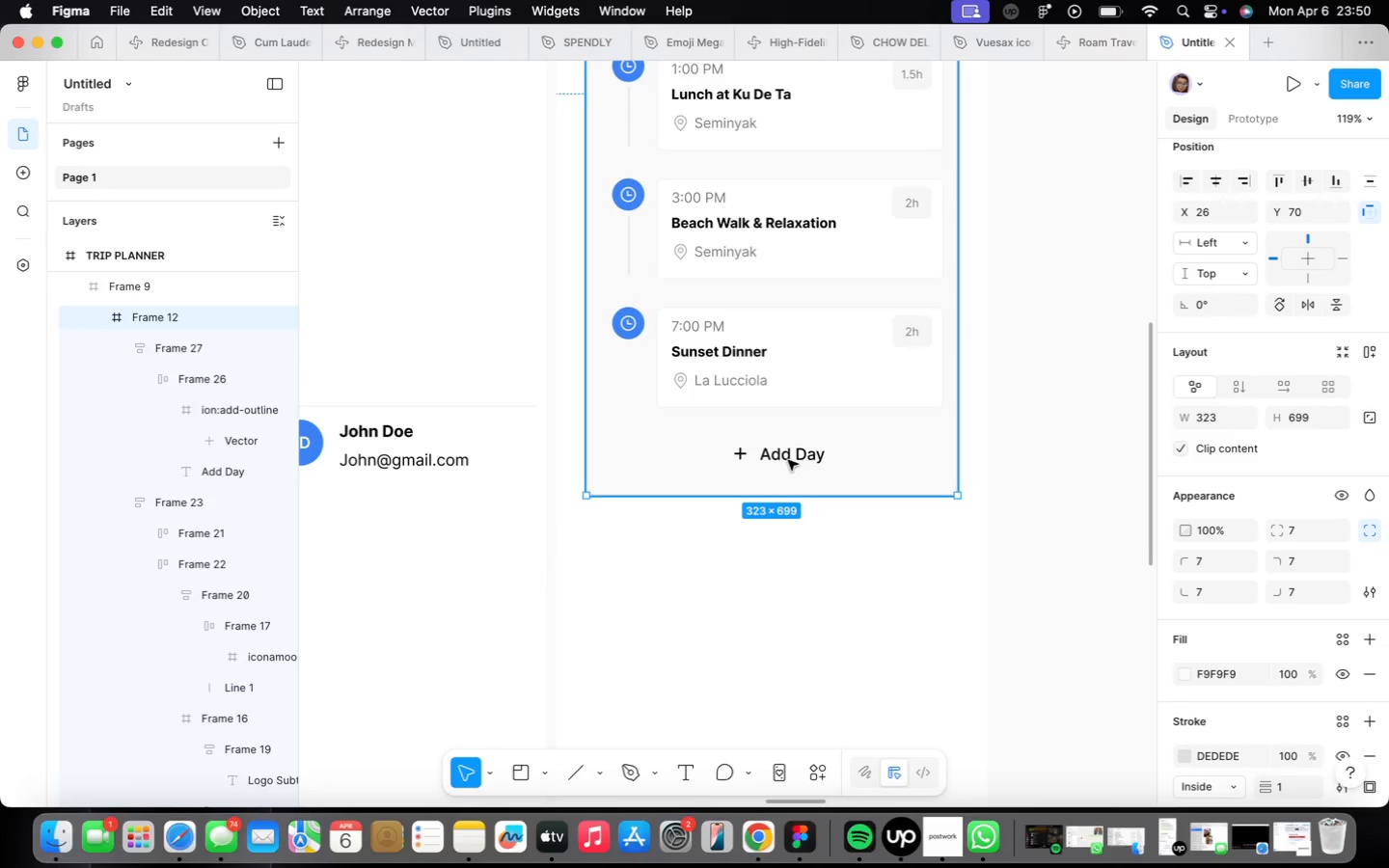 
left_click([788, 460])
 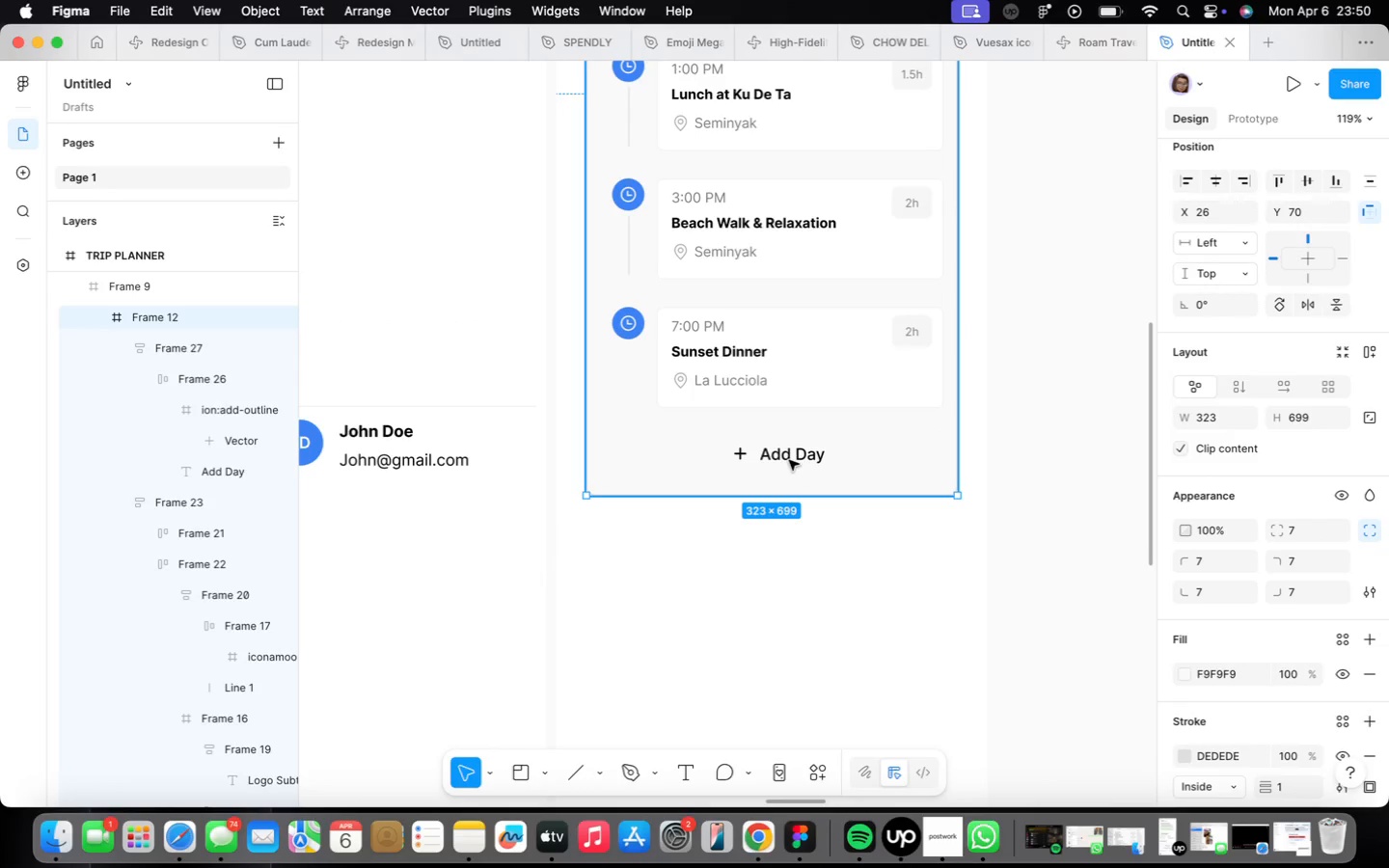 
left_click([789, 460])
 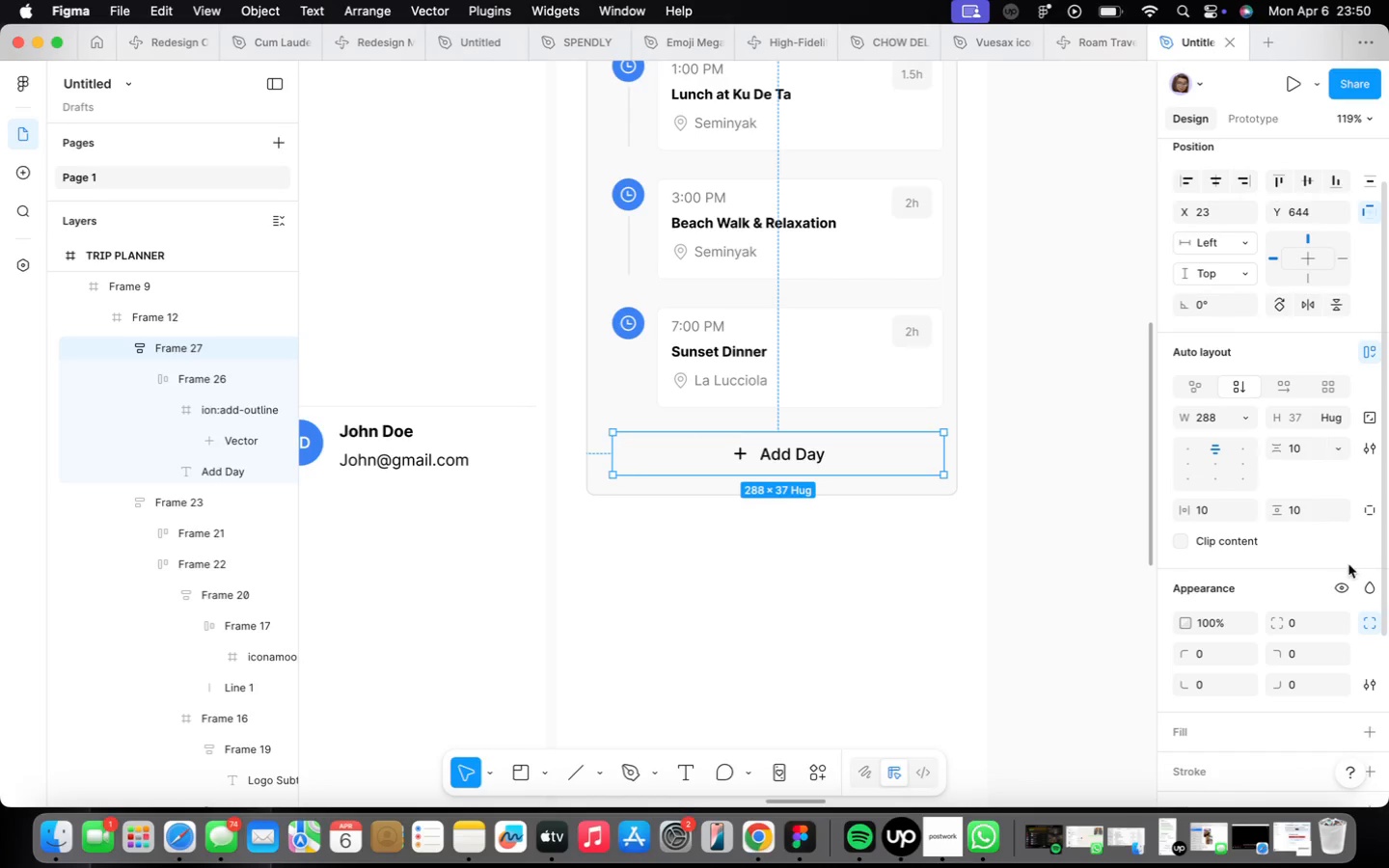 
scroll: coordinate [1289, 541], scroll_direction: down, amount: 10.0
 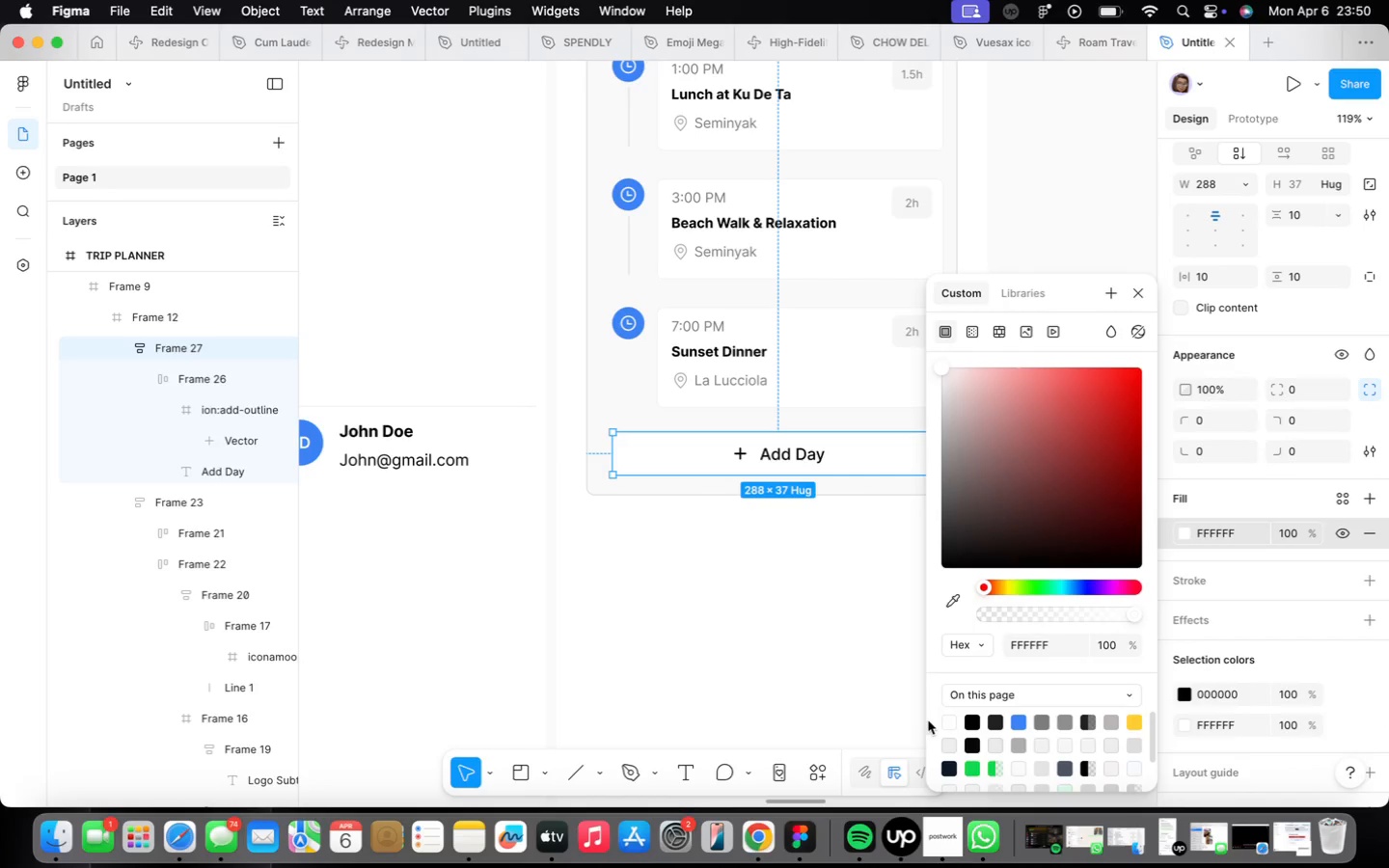 
left_click([794, 596])
 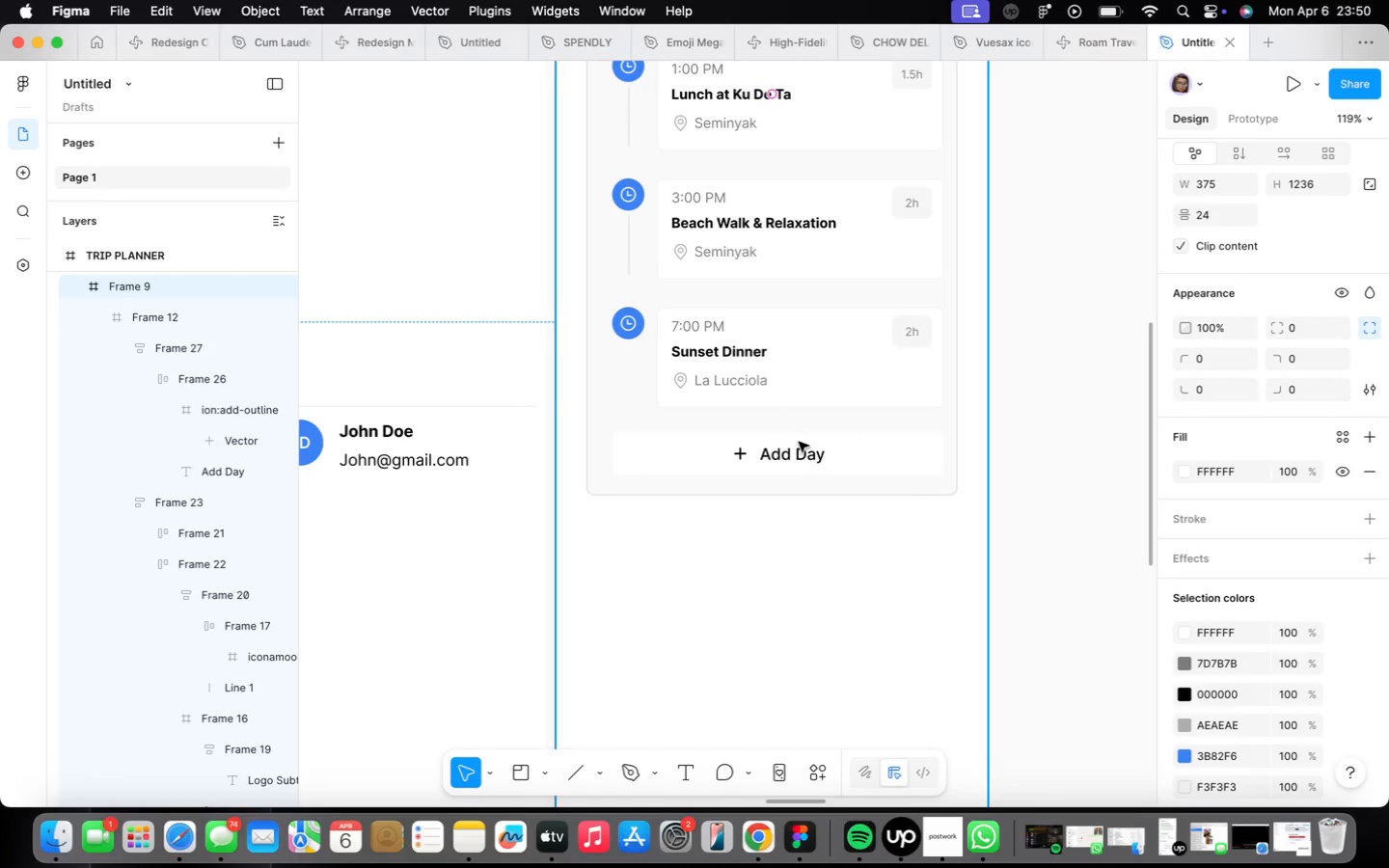 
triple_click([799, 446])
 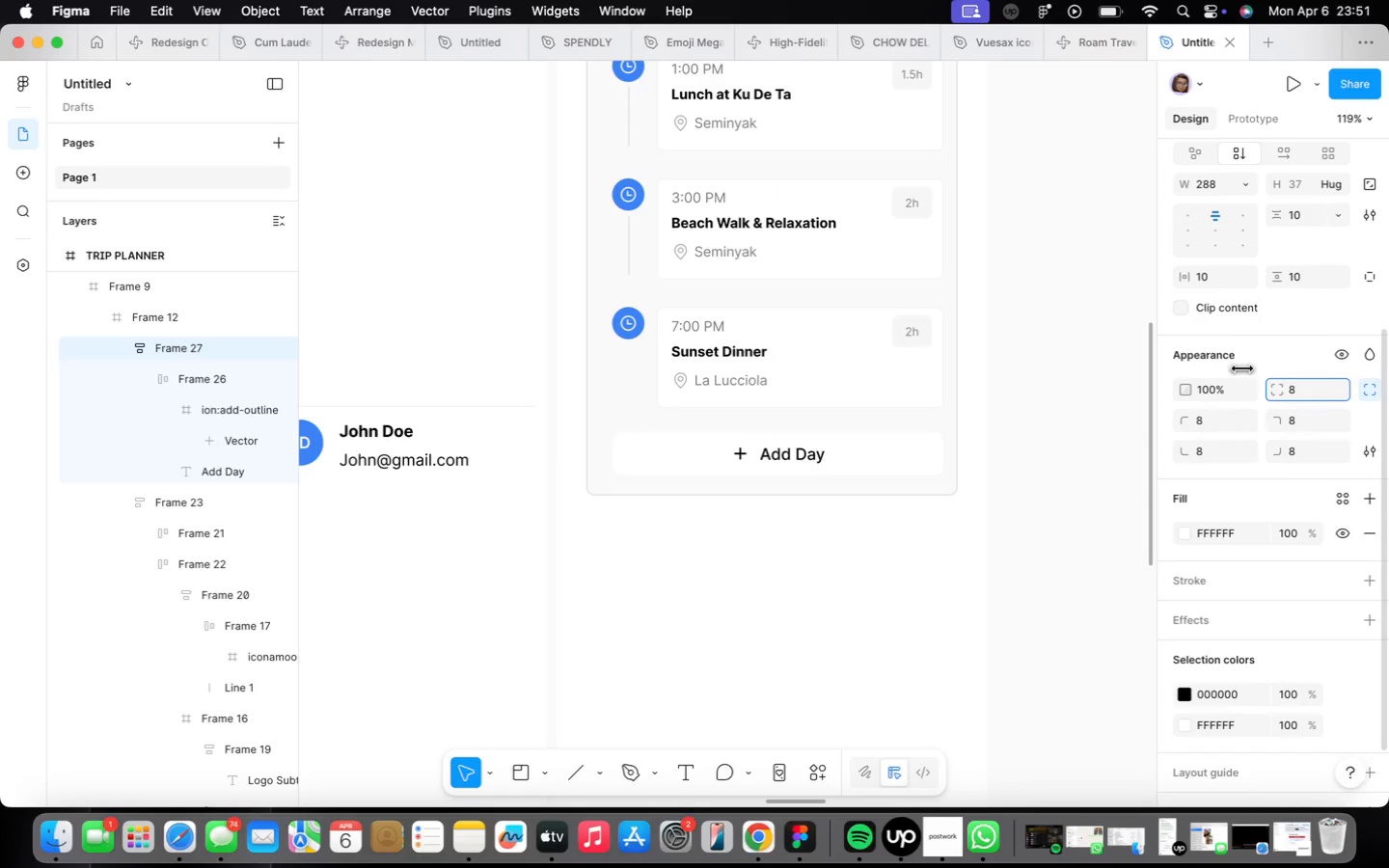 
wait(10.35)
 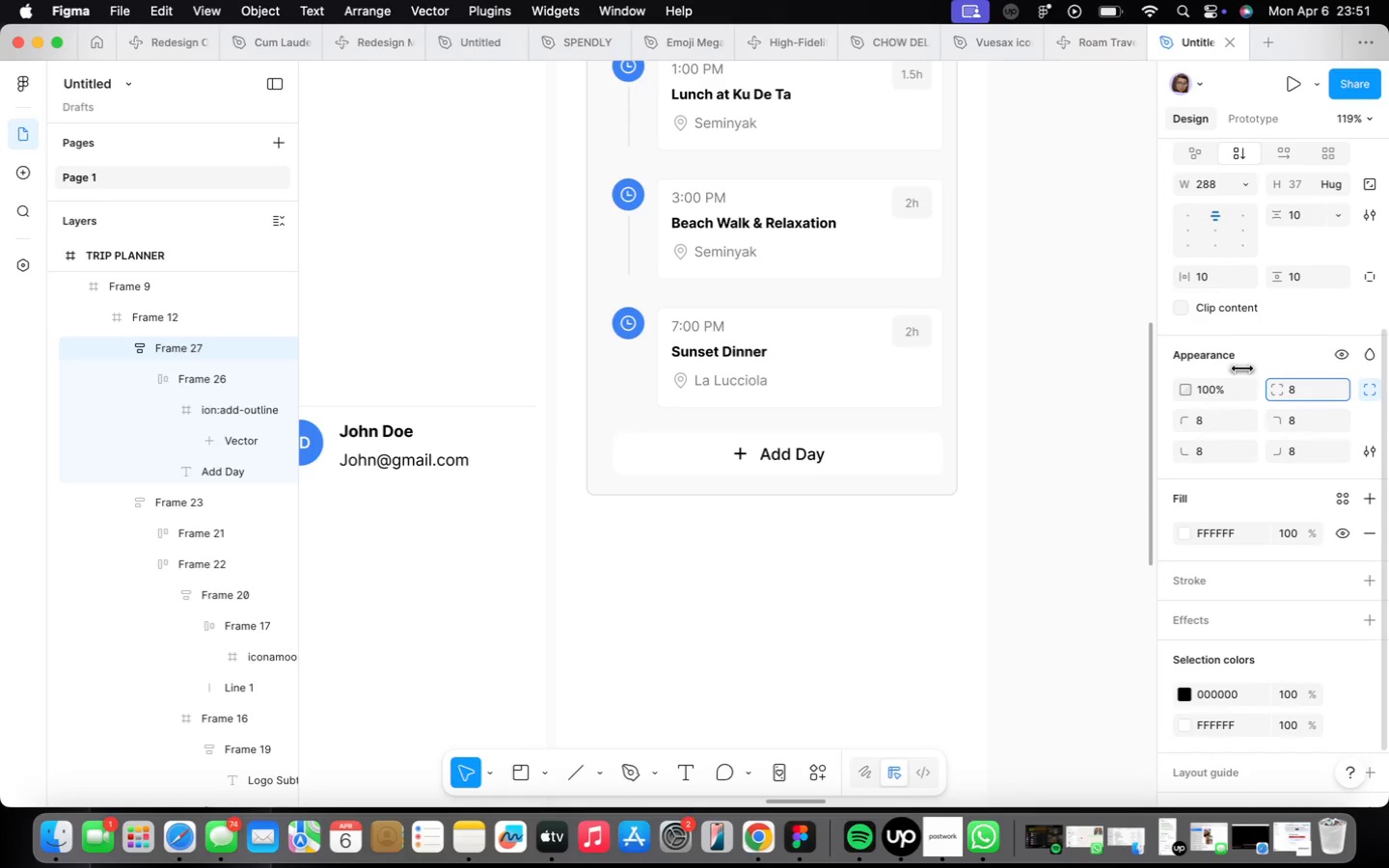 
left_click_drag(start_coordinate=[941, 568], to_coordinate=[928, 385])
 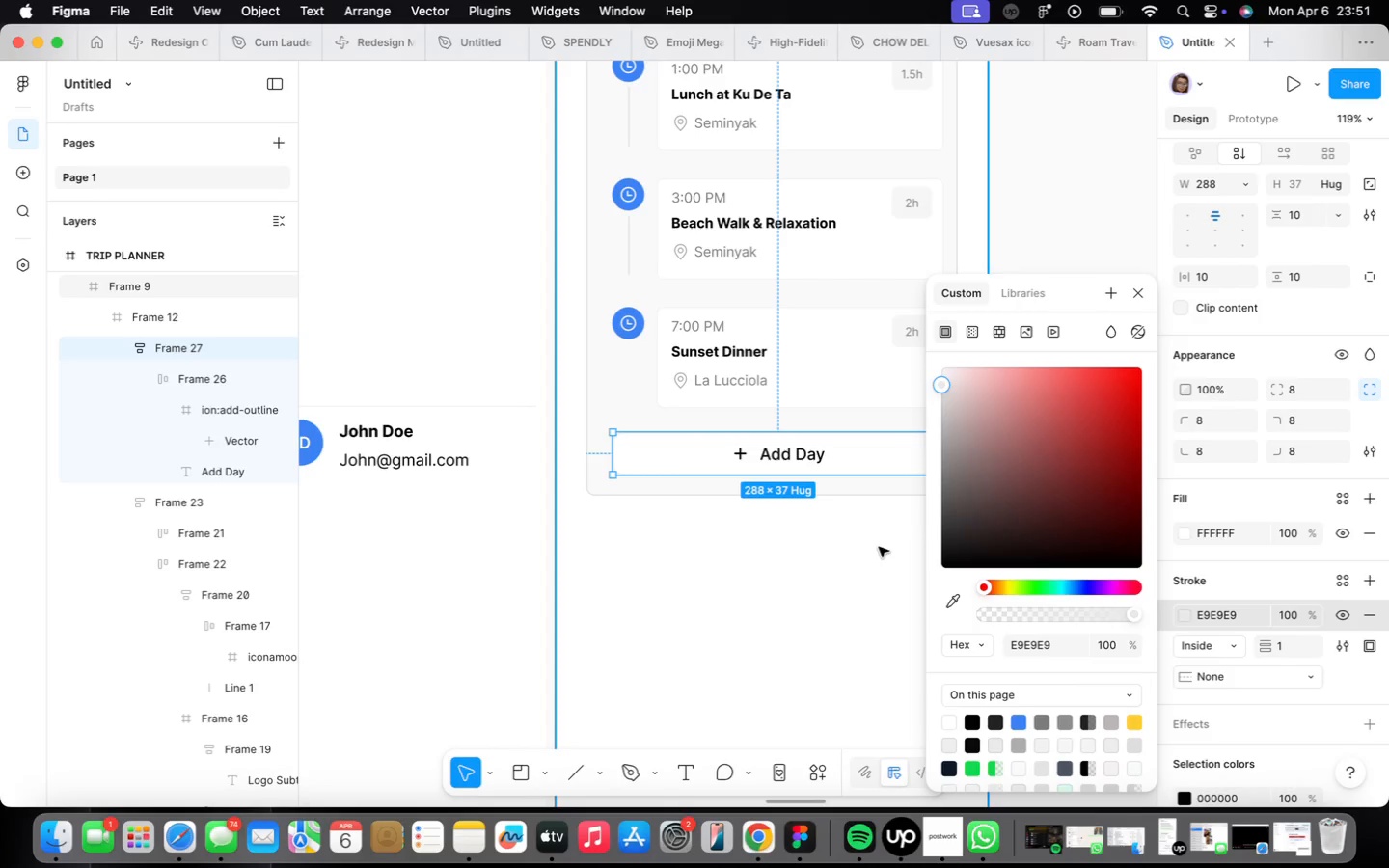 
left_click([878, 548])
 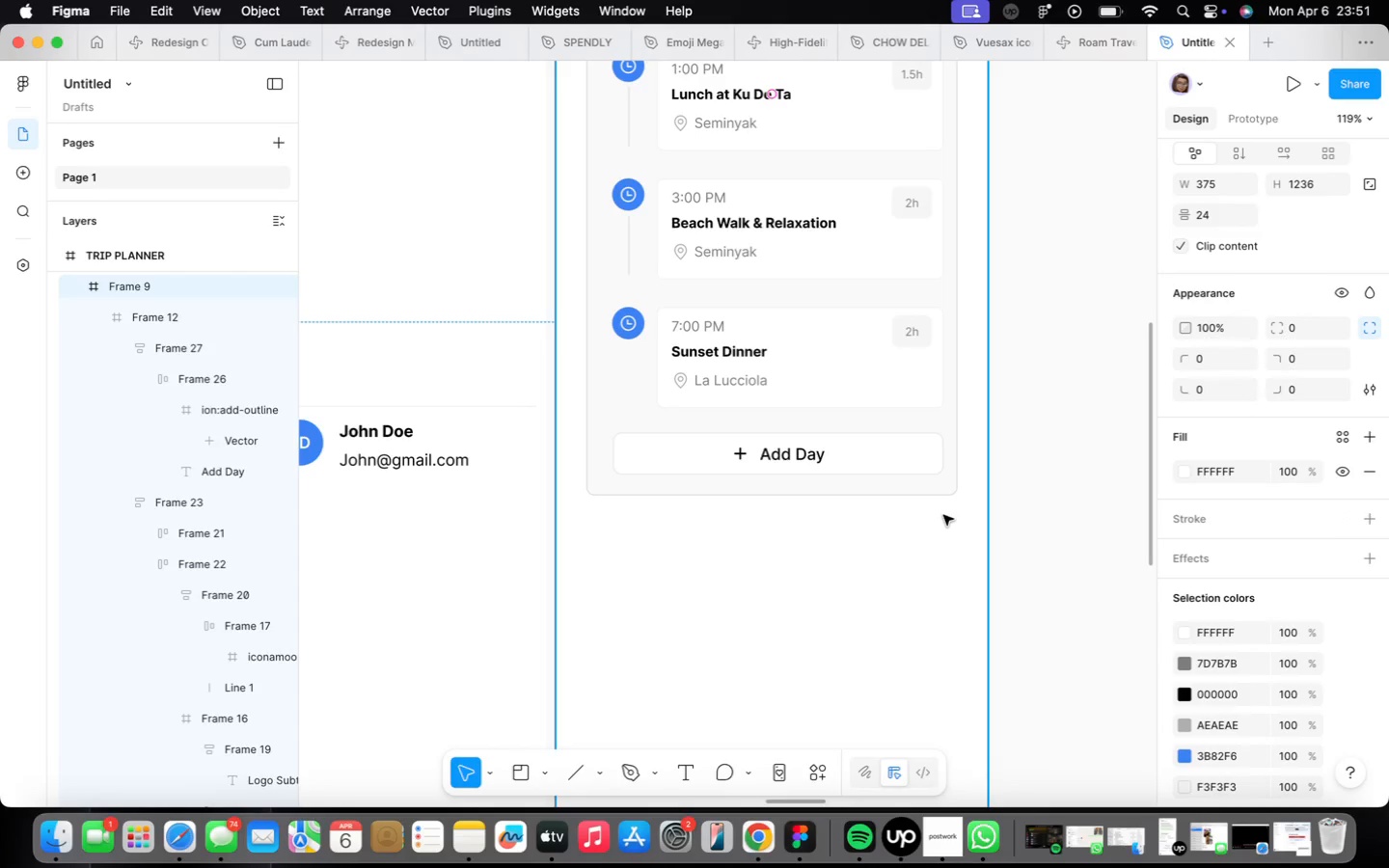 
scroll: coordinate [943, 515], scroll_direction: down, amount: 1.0
 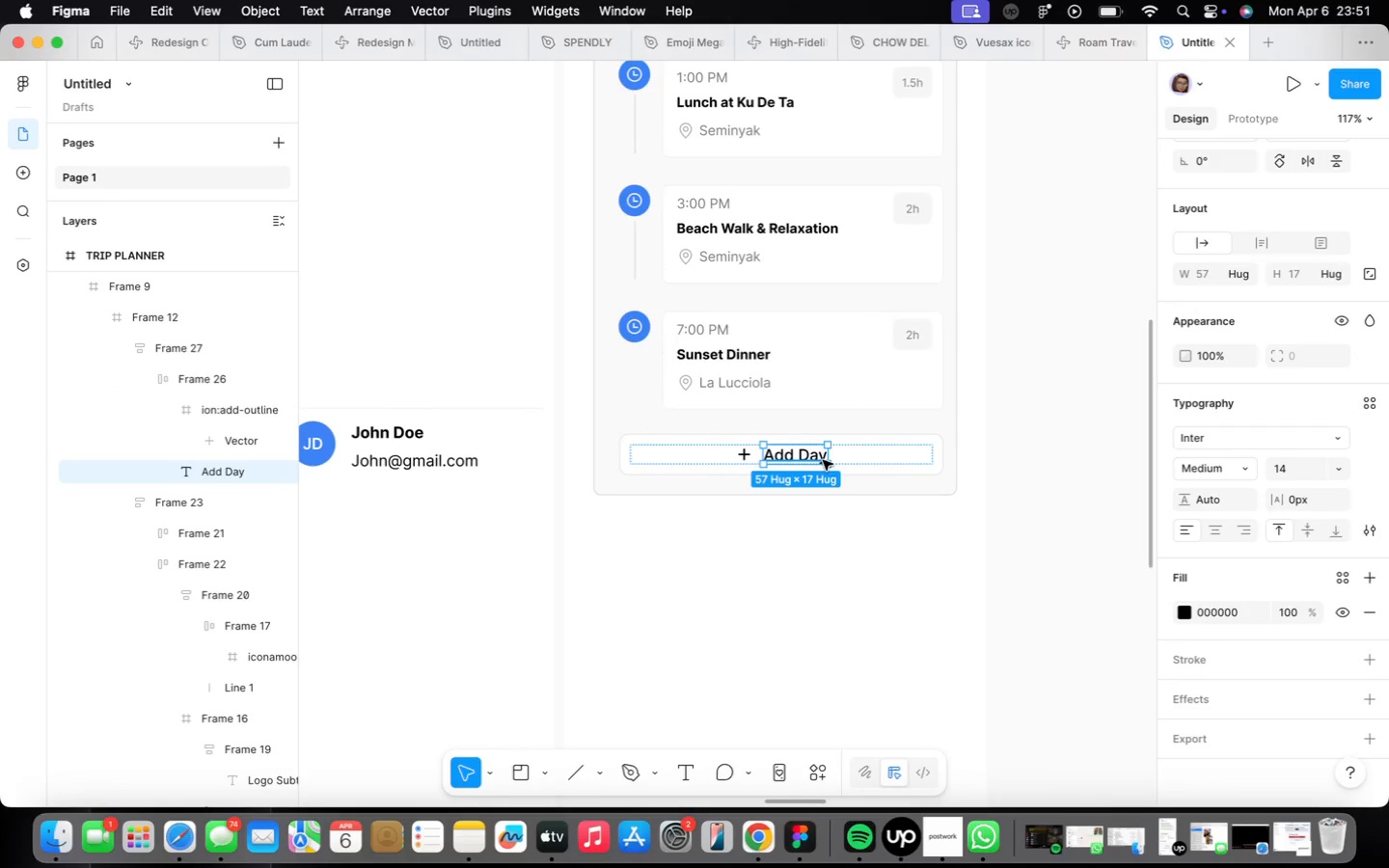 
wait(5.55)
 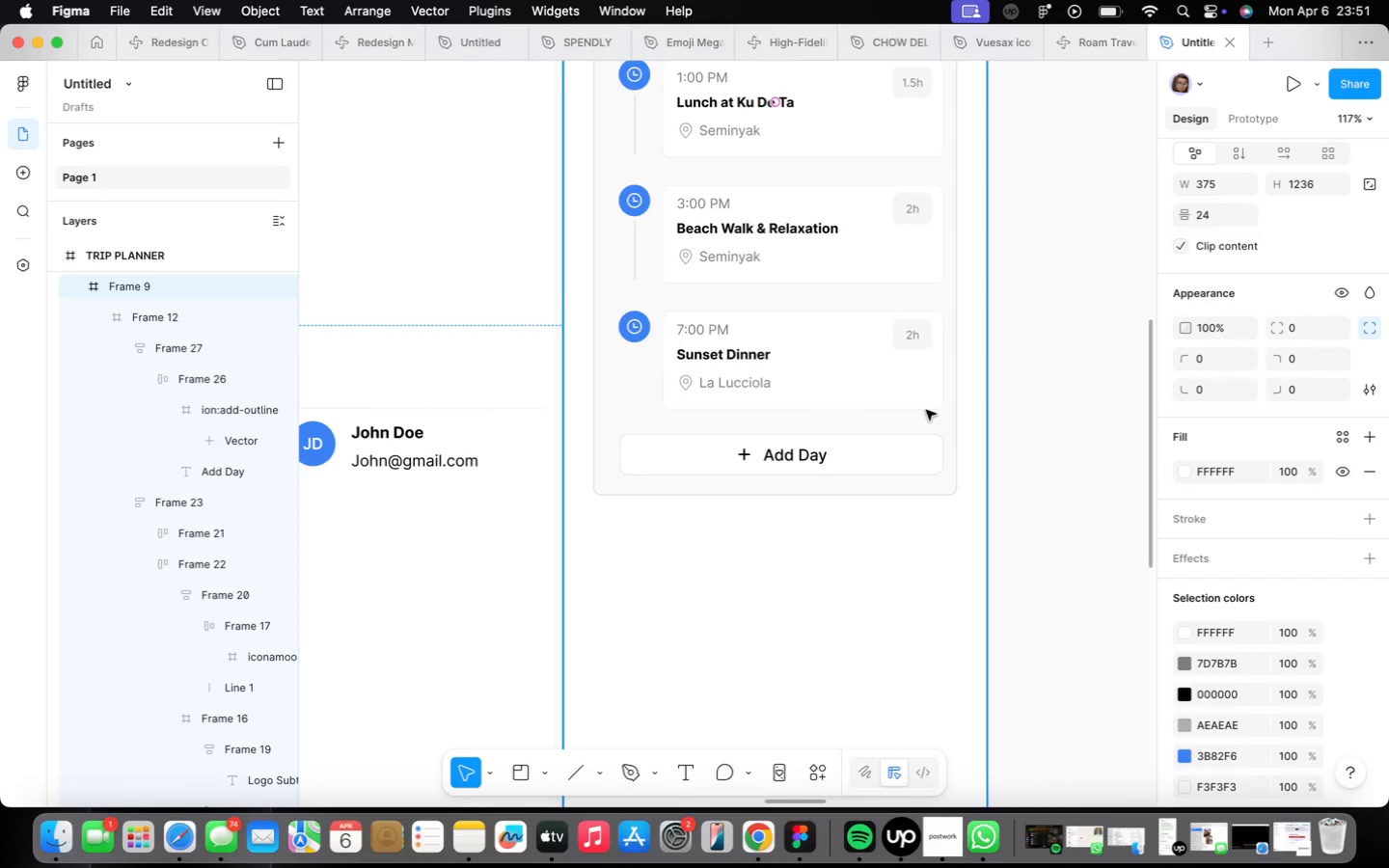 
double_click([816, 454])
 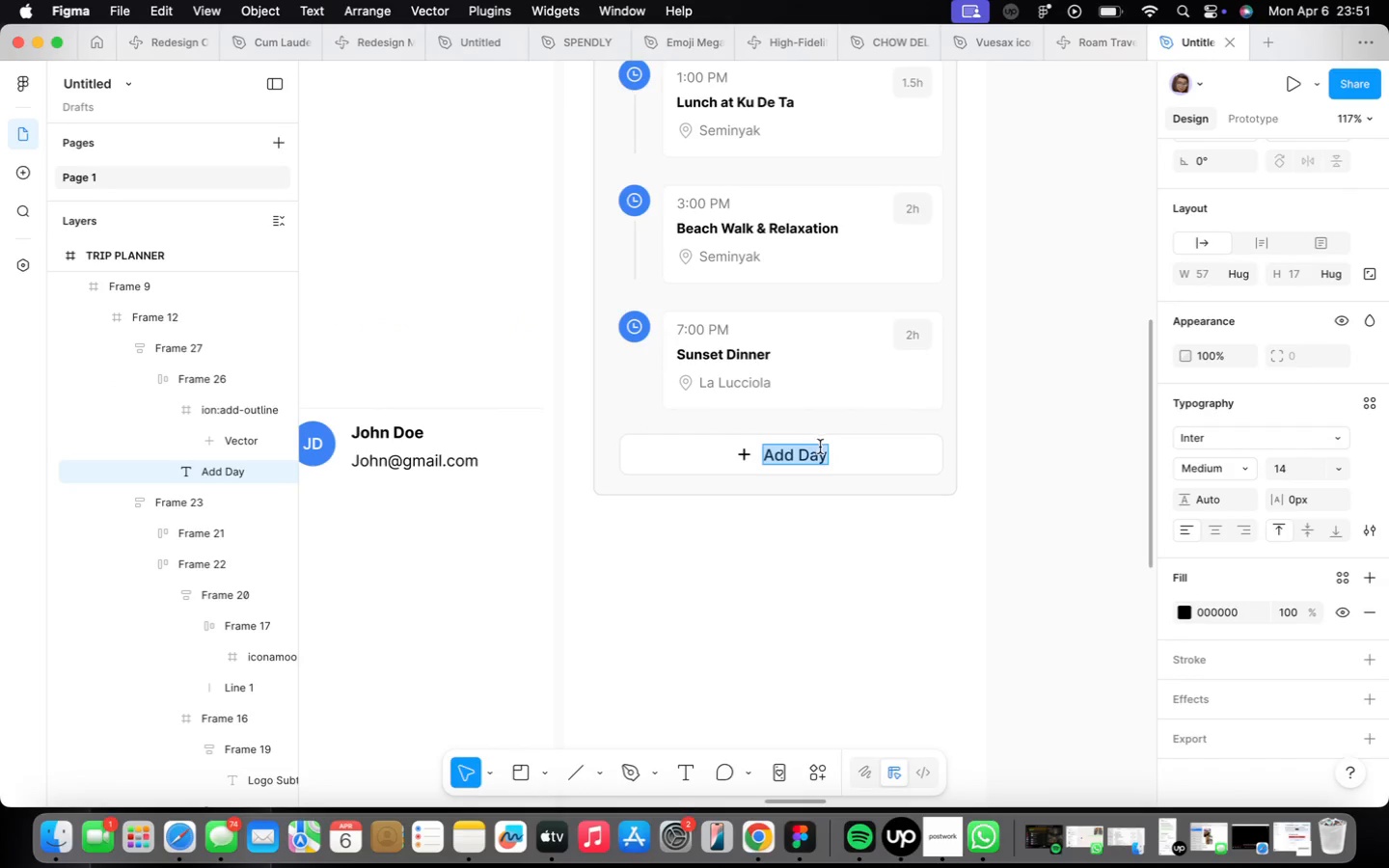 
left_click([819, 528])
 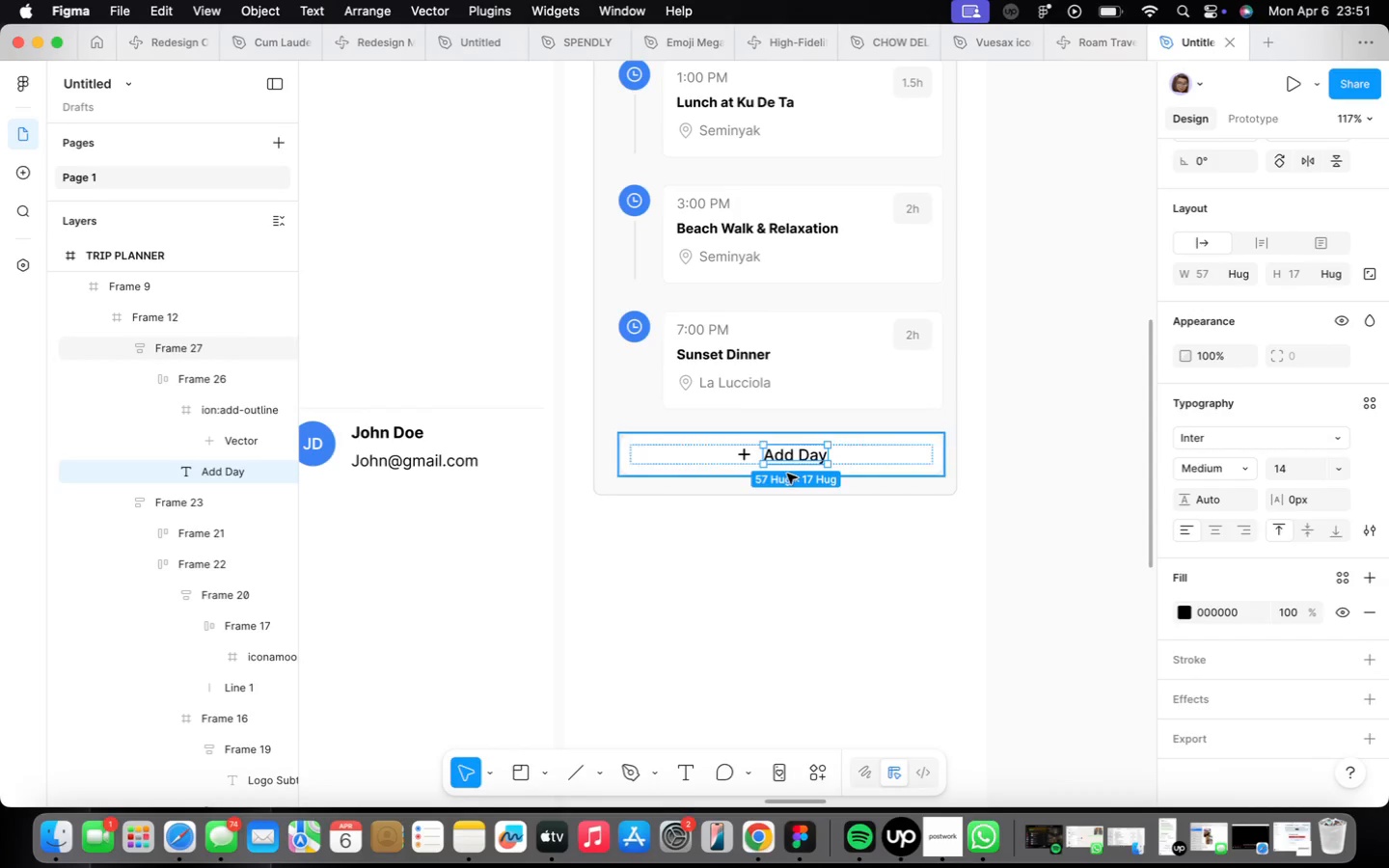 
double_click([802, 459])
 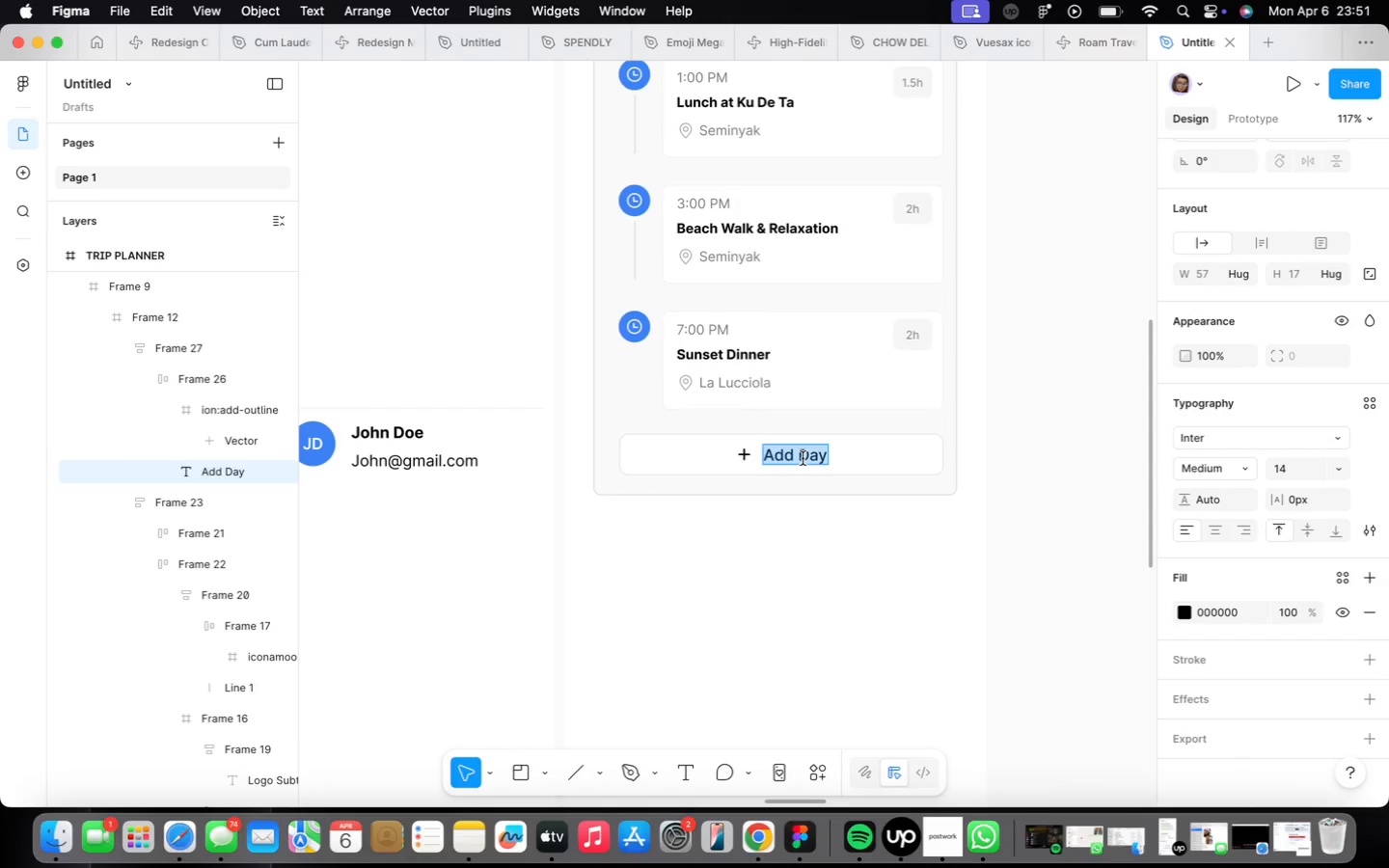 
triple_click([804, 458])
 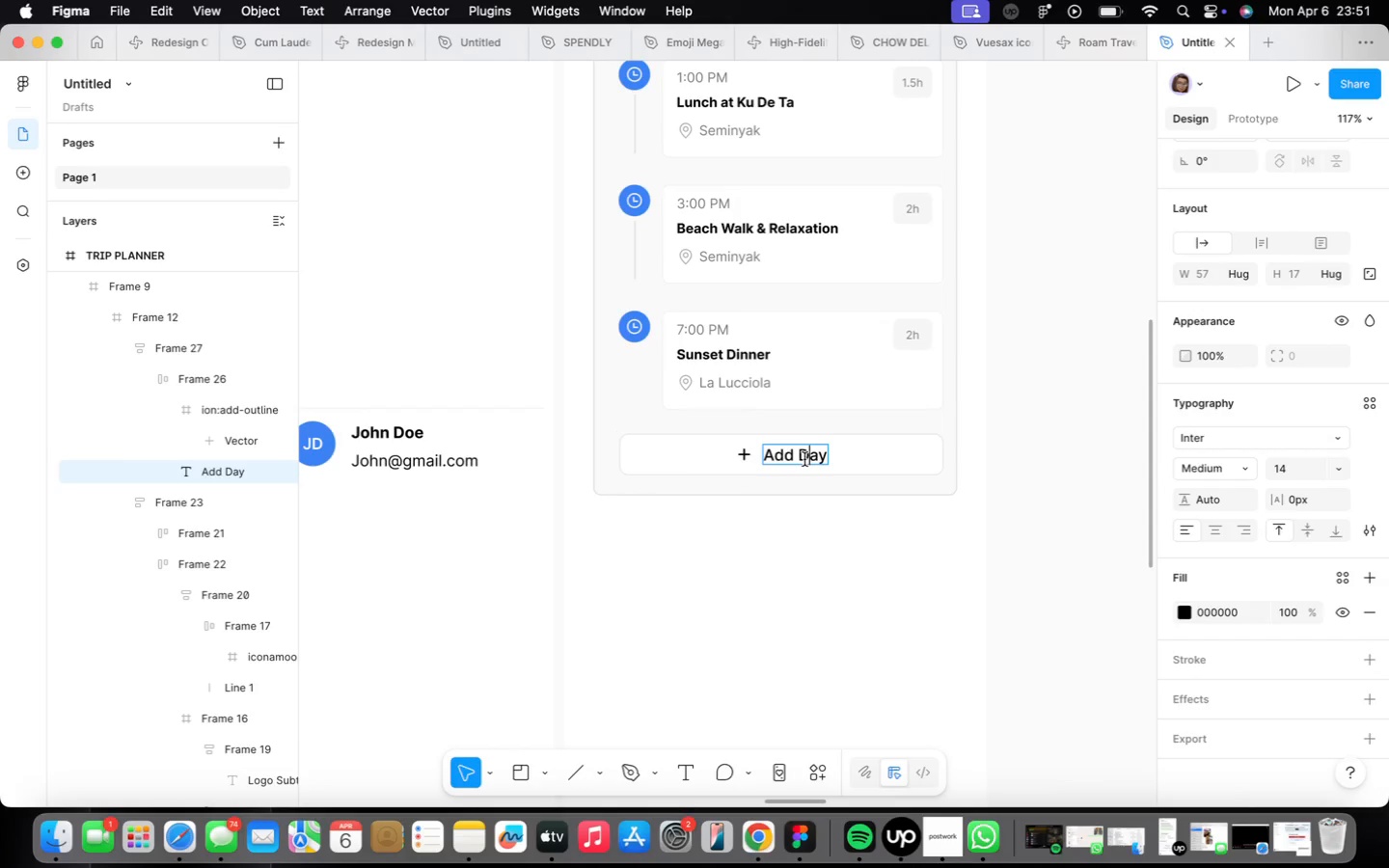 
triple_click([804, 459])
 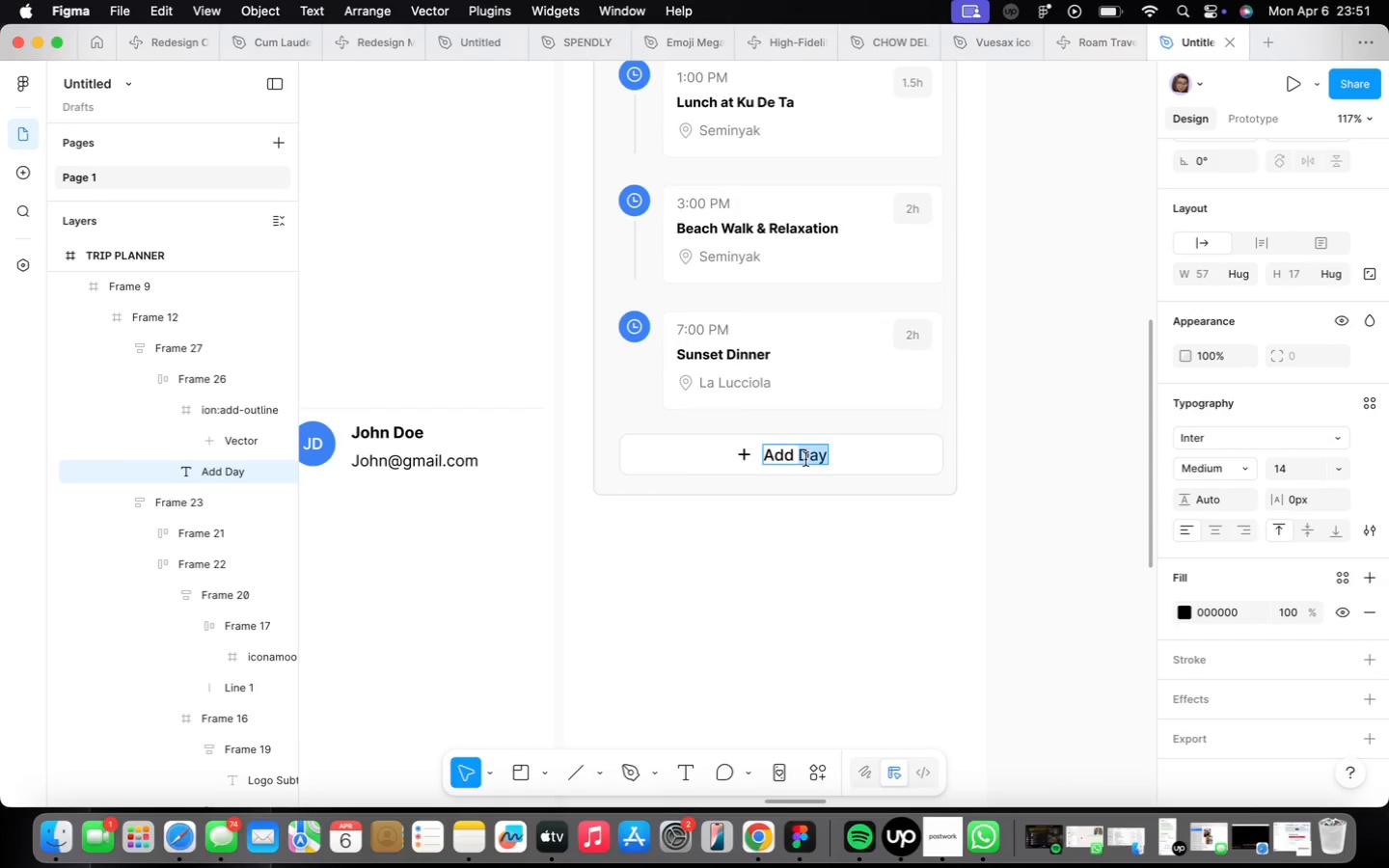 
type(Activity)
 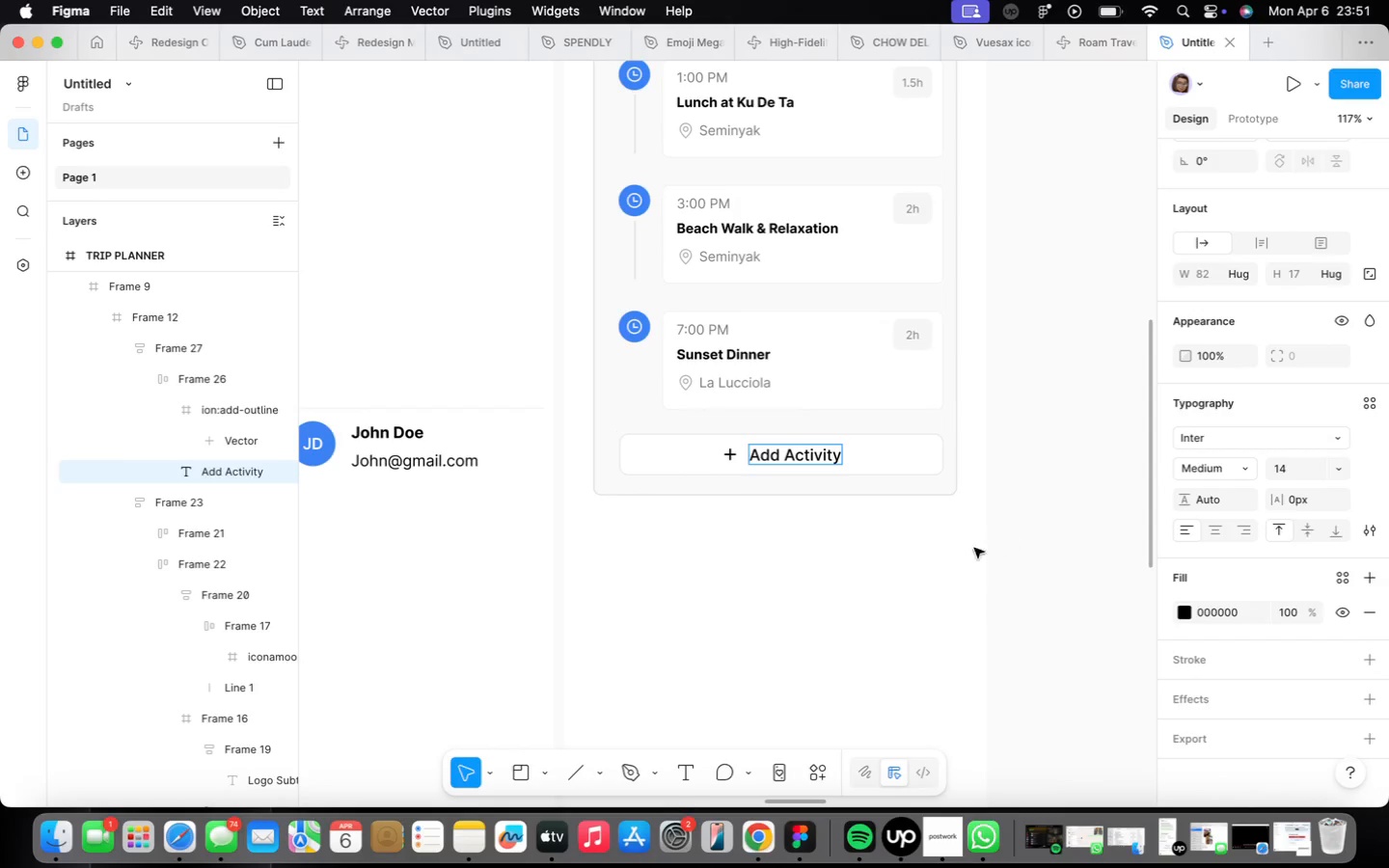 
double_click([884, 585])
 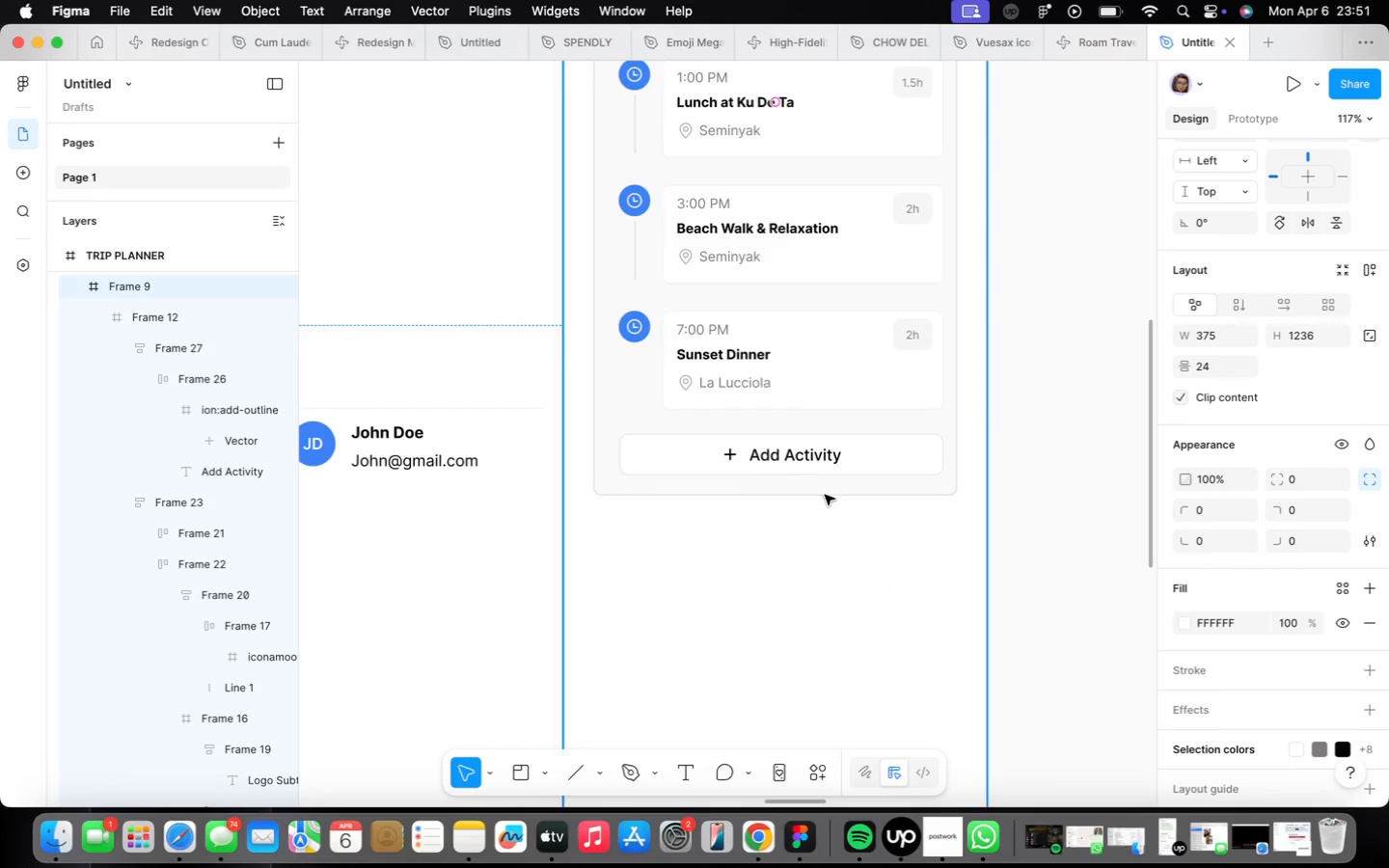 
scroll: coordinate [826, 490], scroll_direction: down, amount: 10.0
 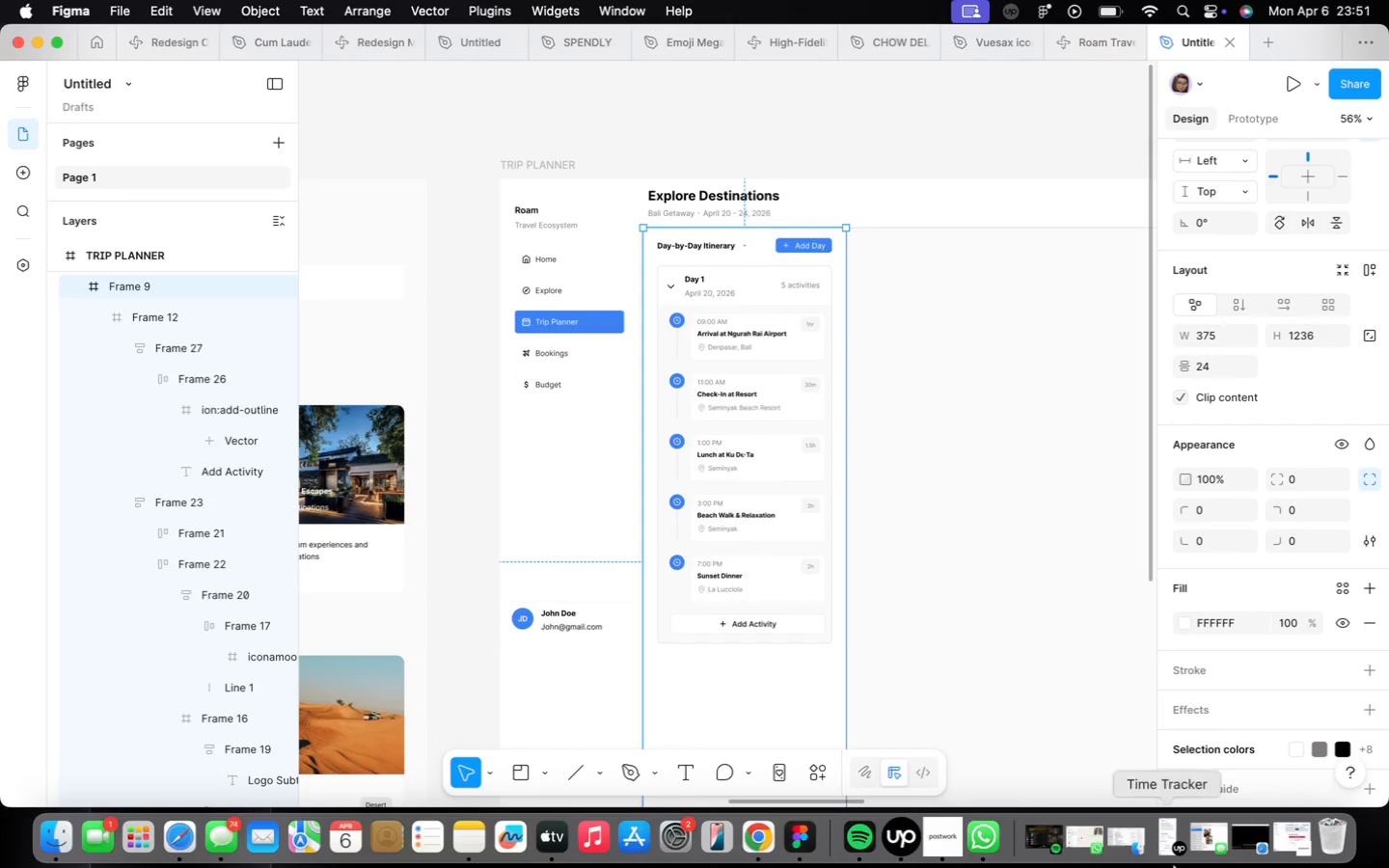 
left_click([952, 840])